 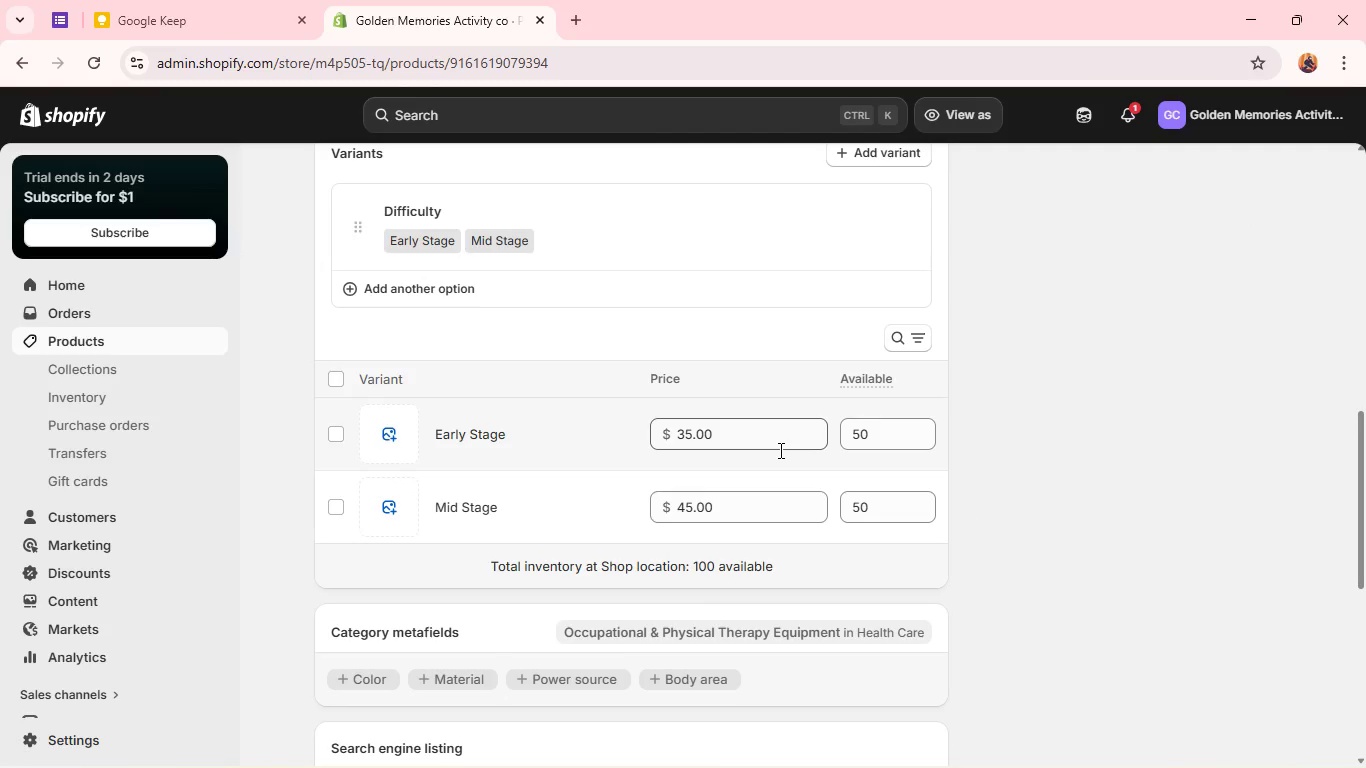 
scroll: coordinate [738, 462], scroll_direction: down, amount: 5.0
 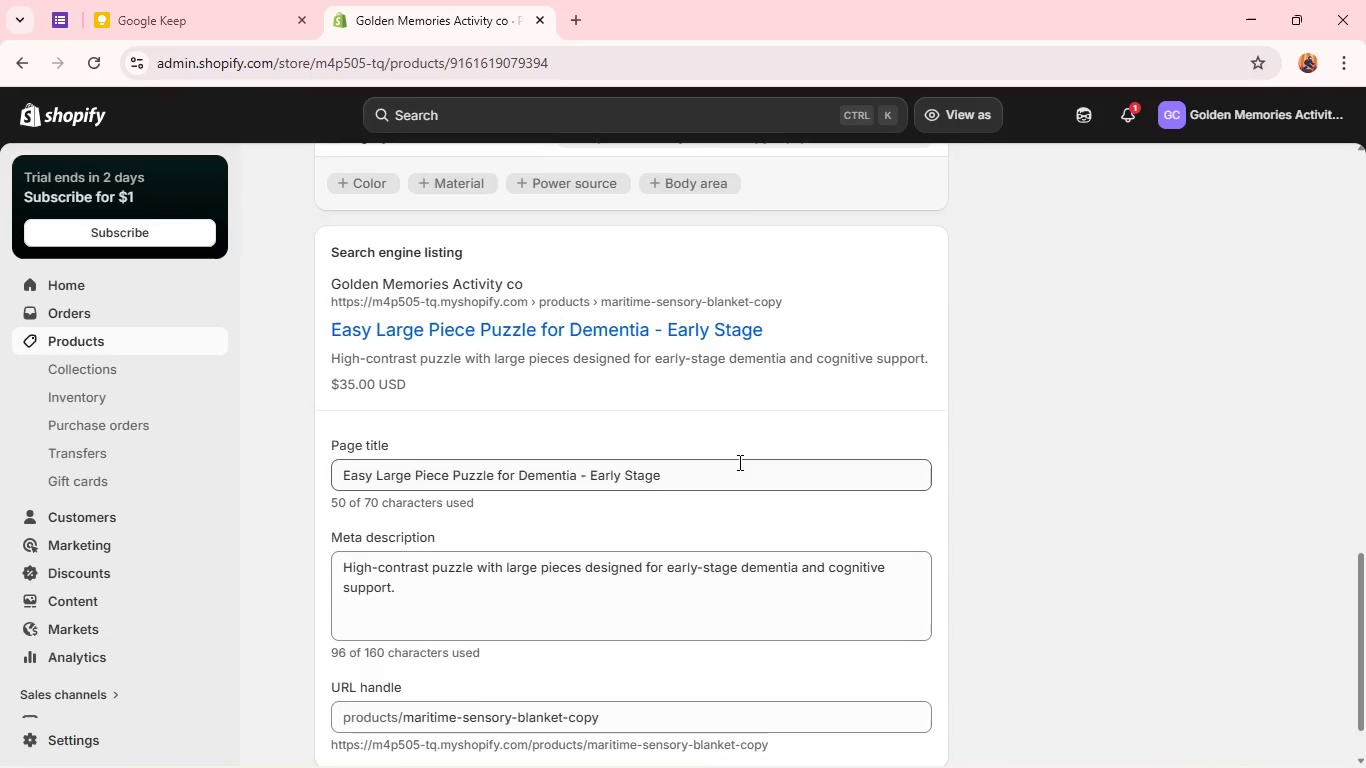 
scroll: coordinate [738, 462], scroll_direction: up, amount: 20.0
 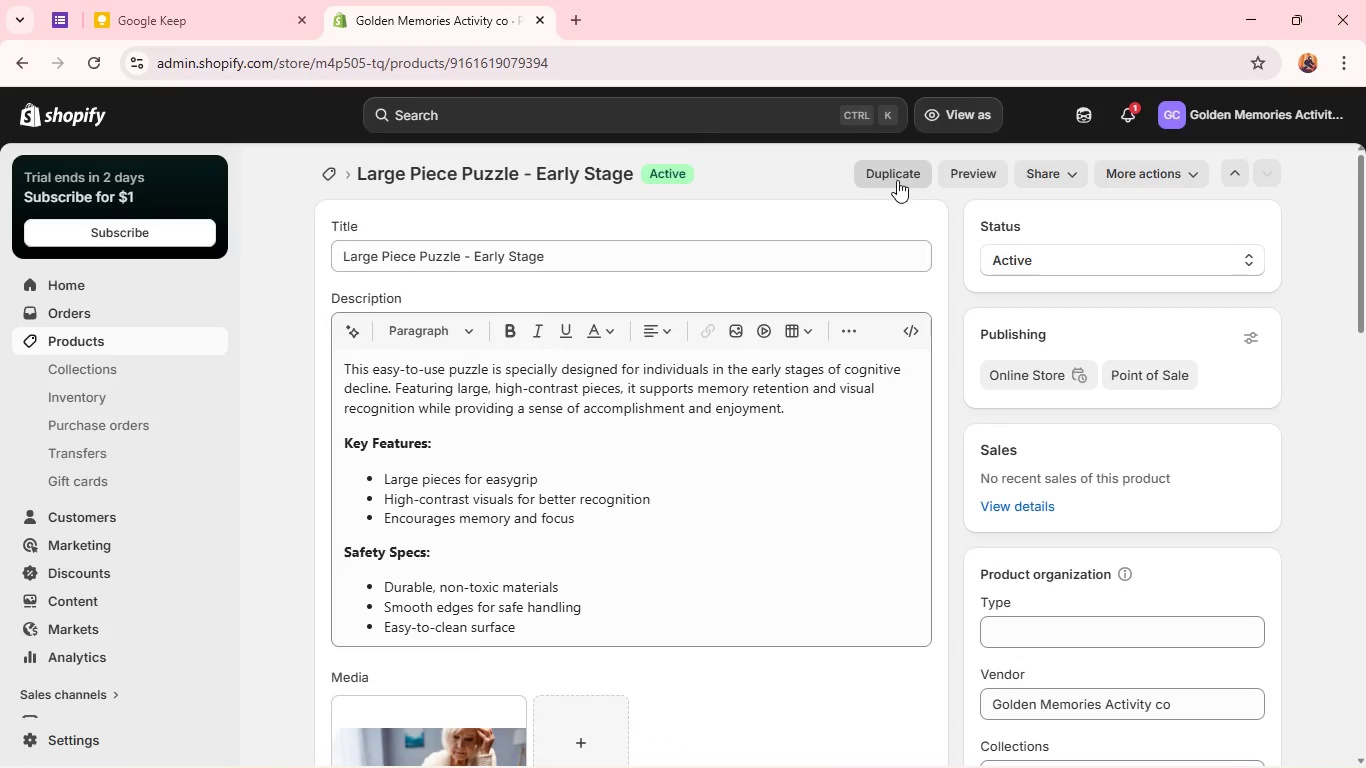 
left_click([897, 180])
 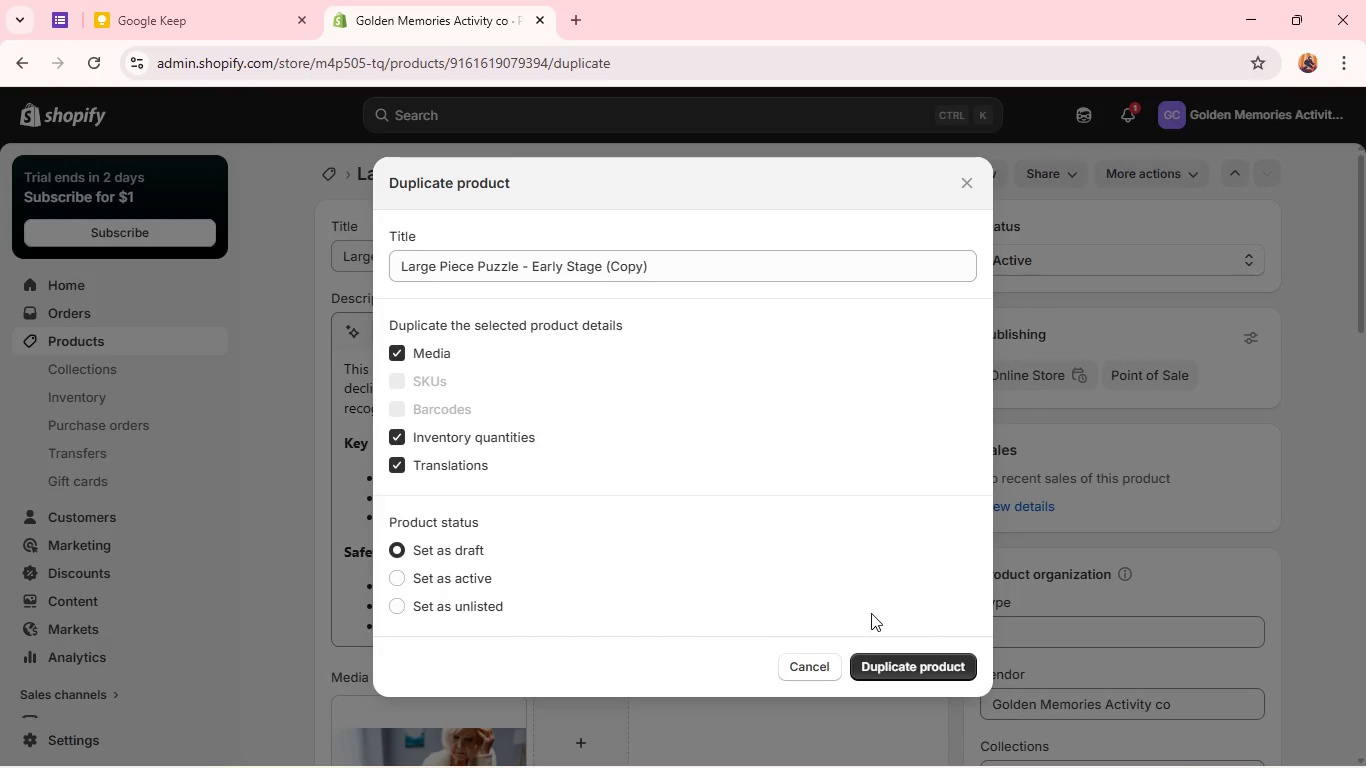 
wait(5.91)
 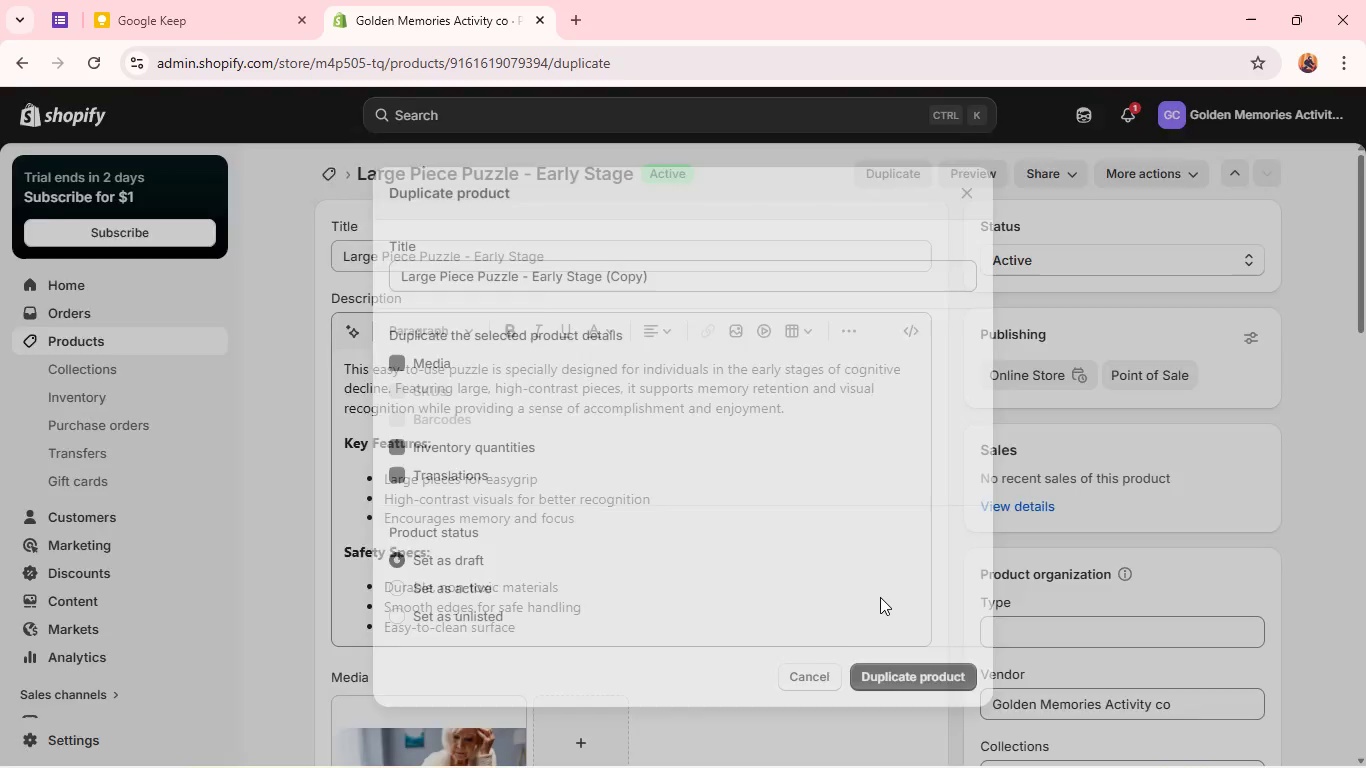 
left_click([883, 660])
 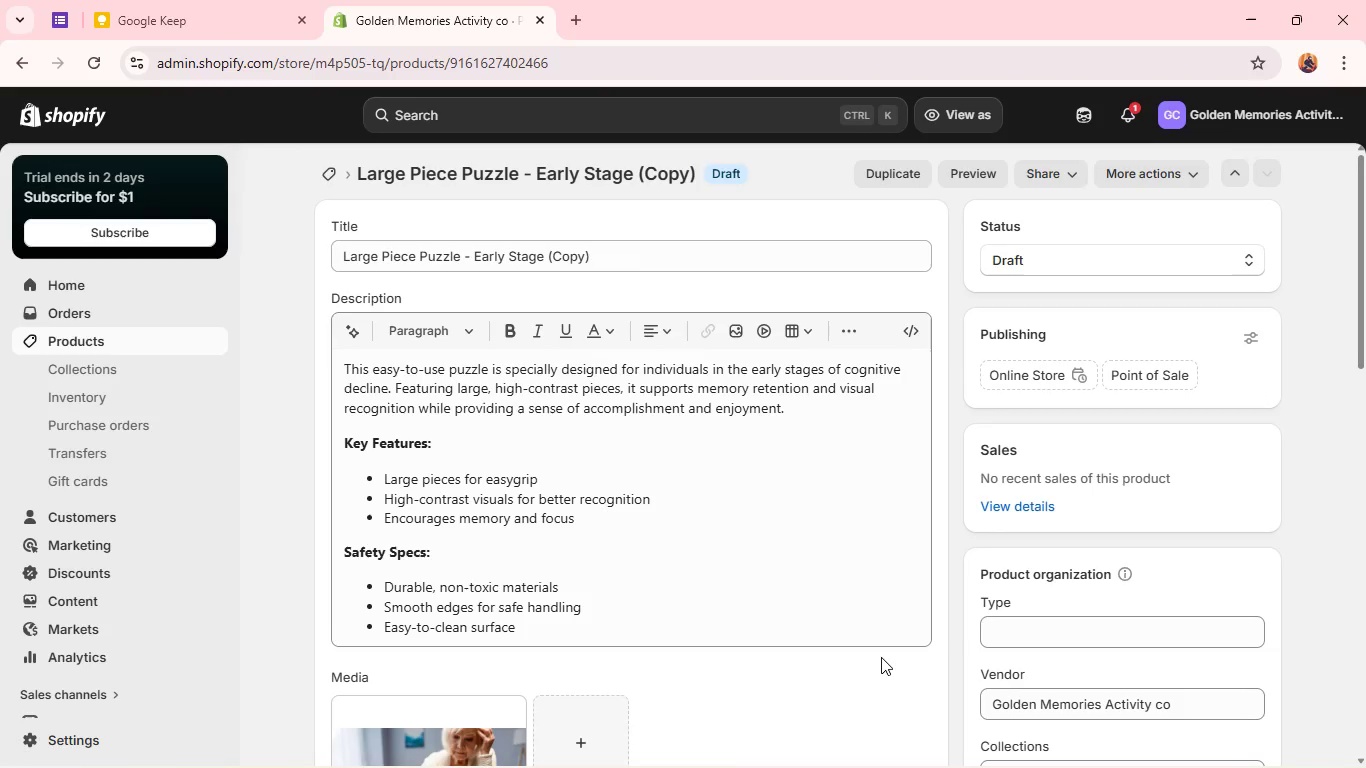 
wait(16.58)
 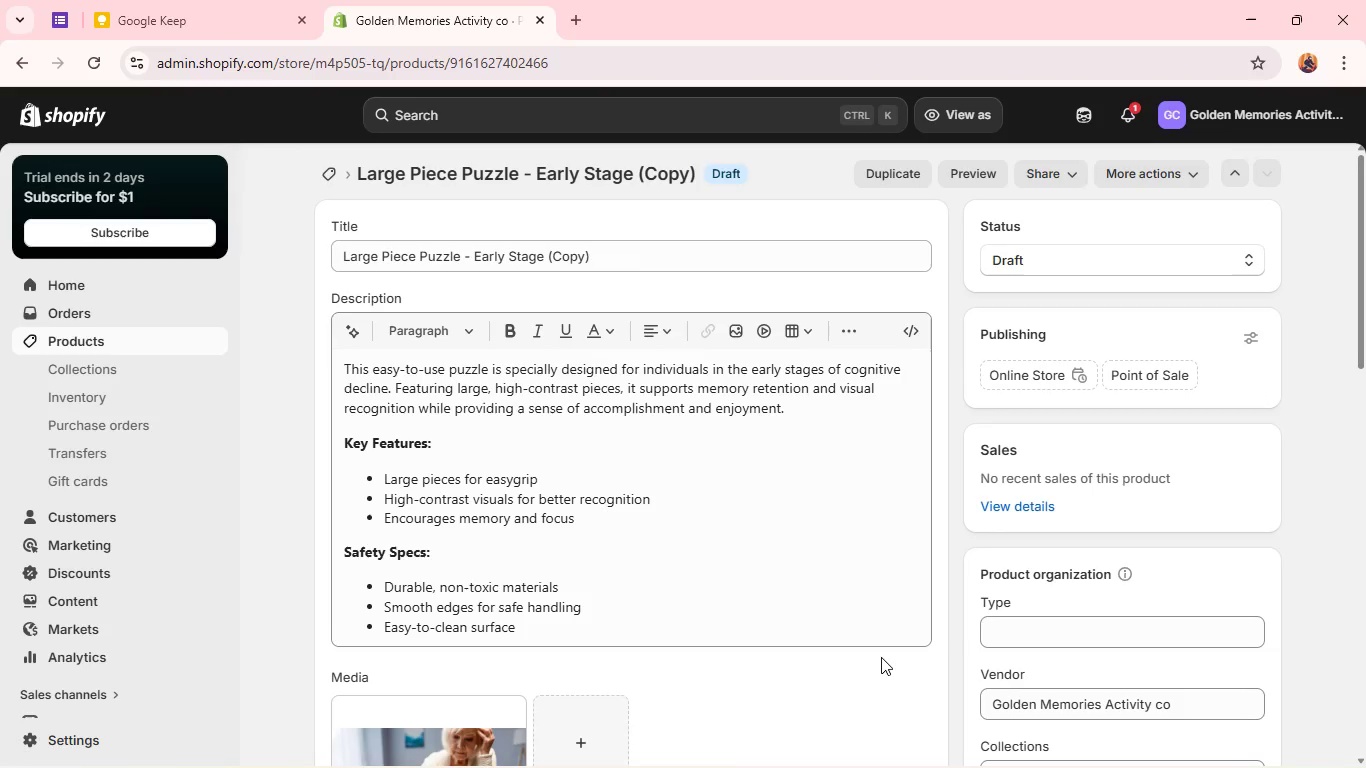 
double_click([471, 251])
 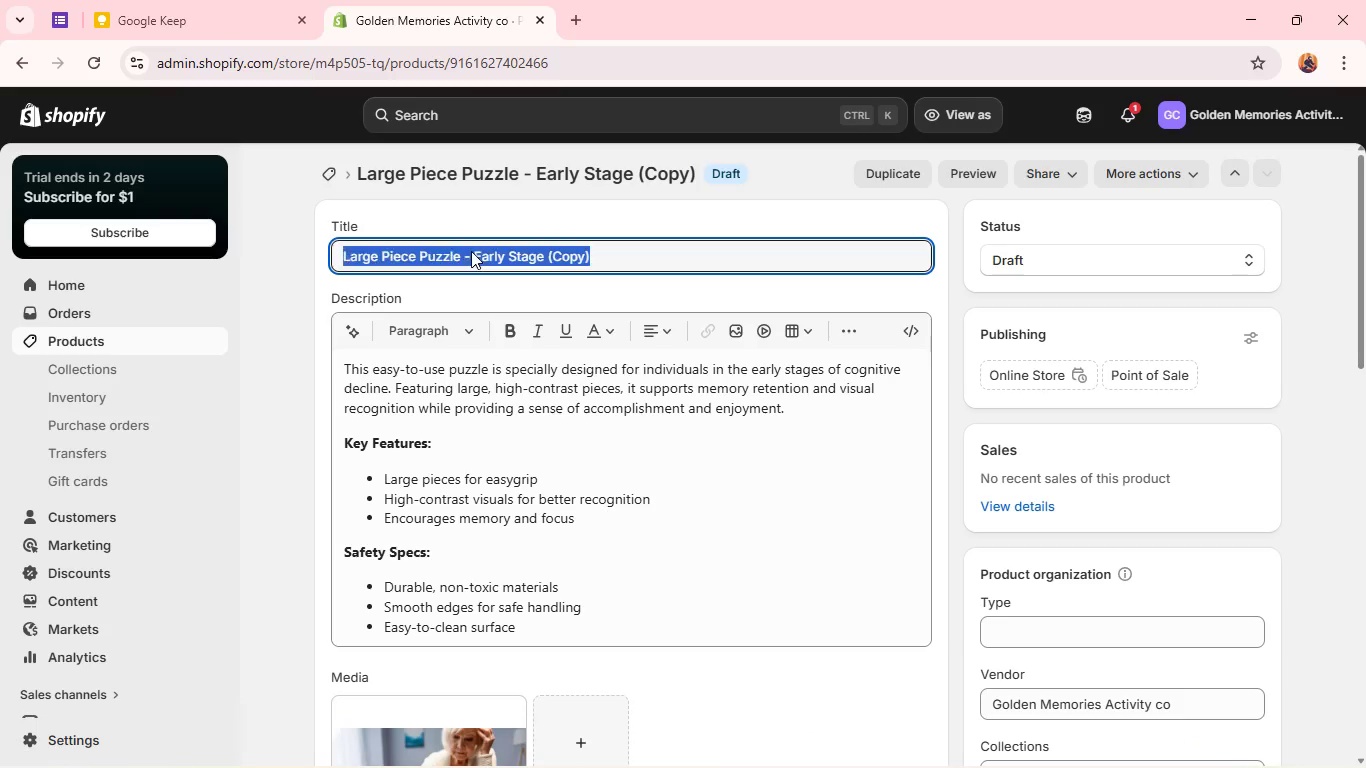 
triple_click([471, 251])
 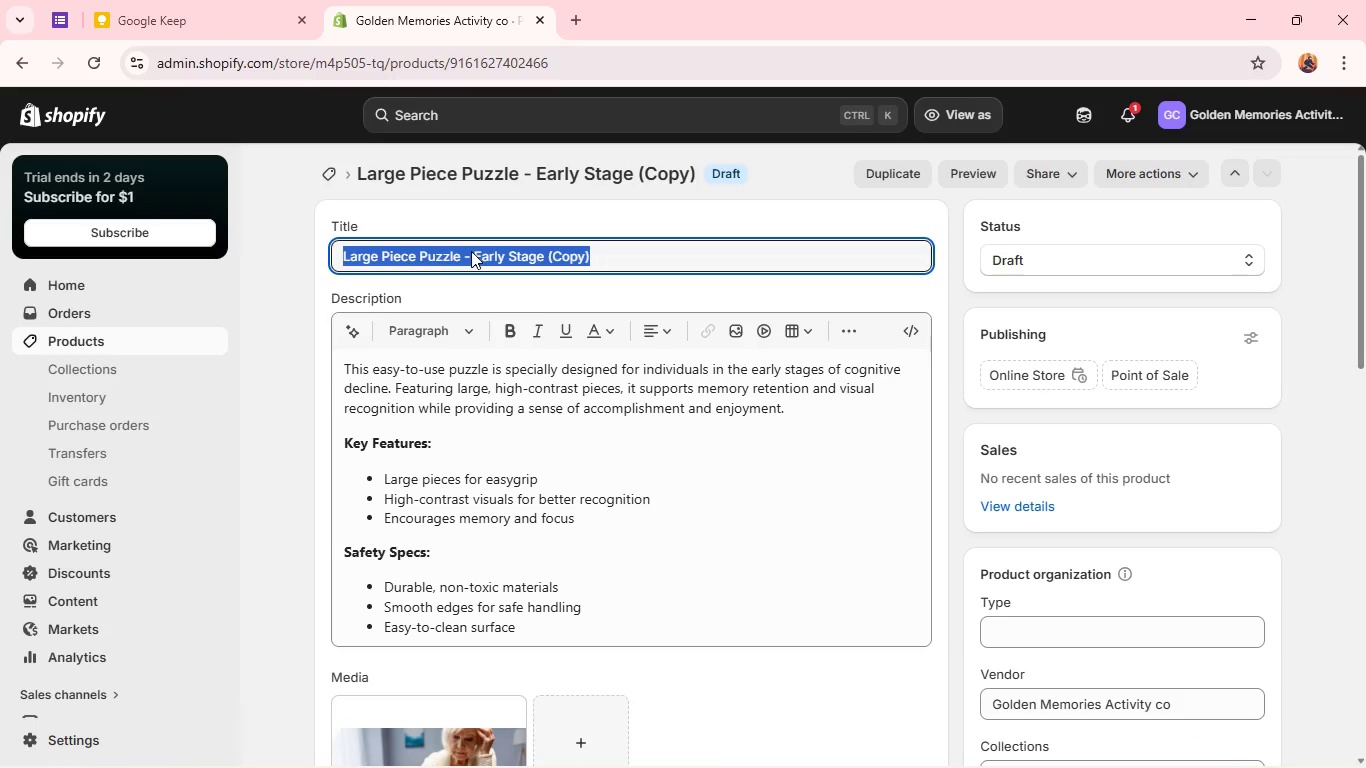 
hold_key(key=ShiftLeft, duration=0.52)
 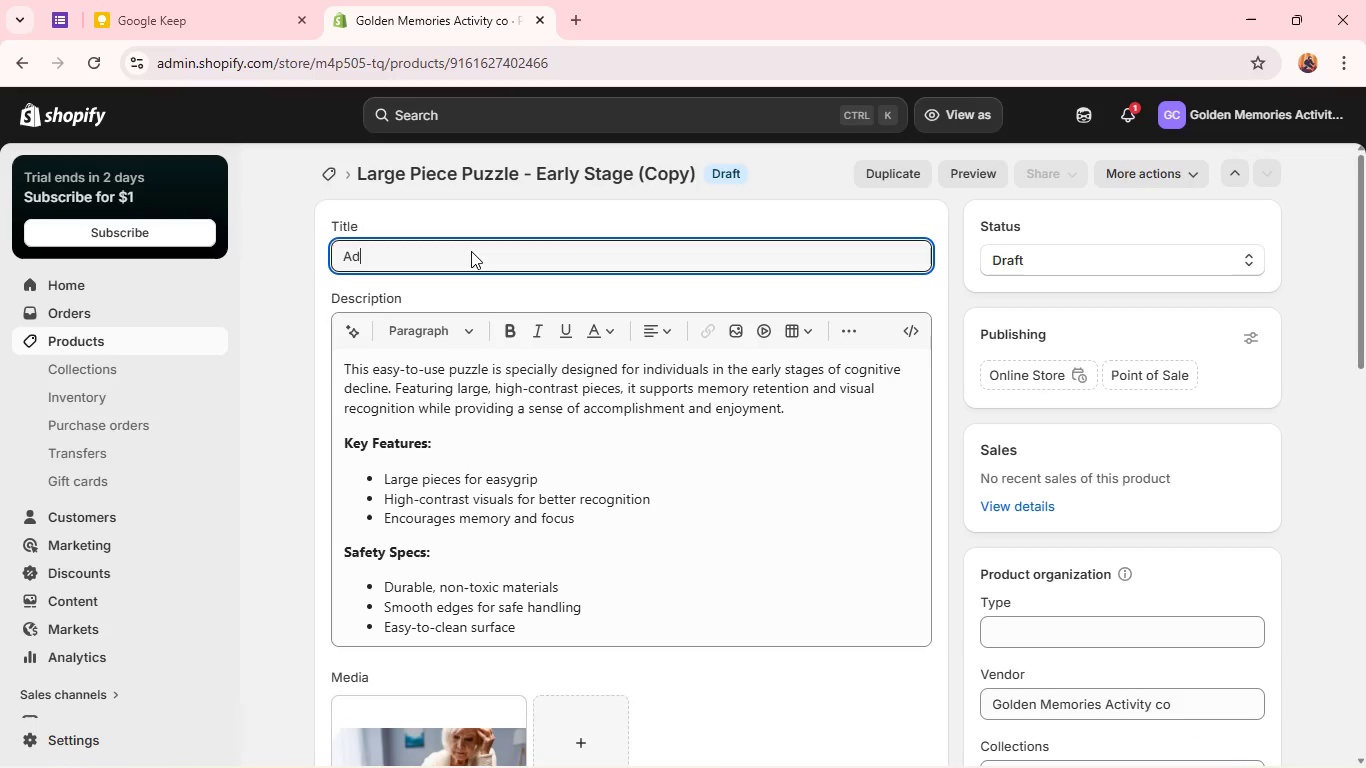 
type(advance)
 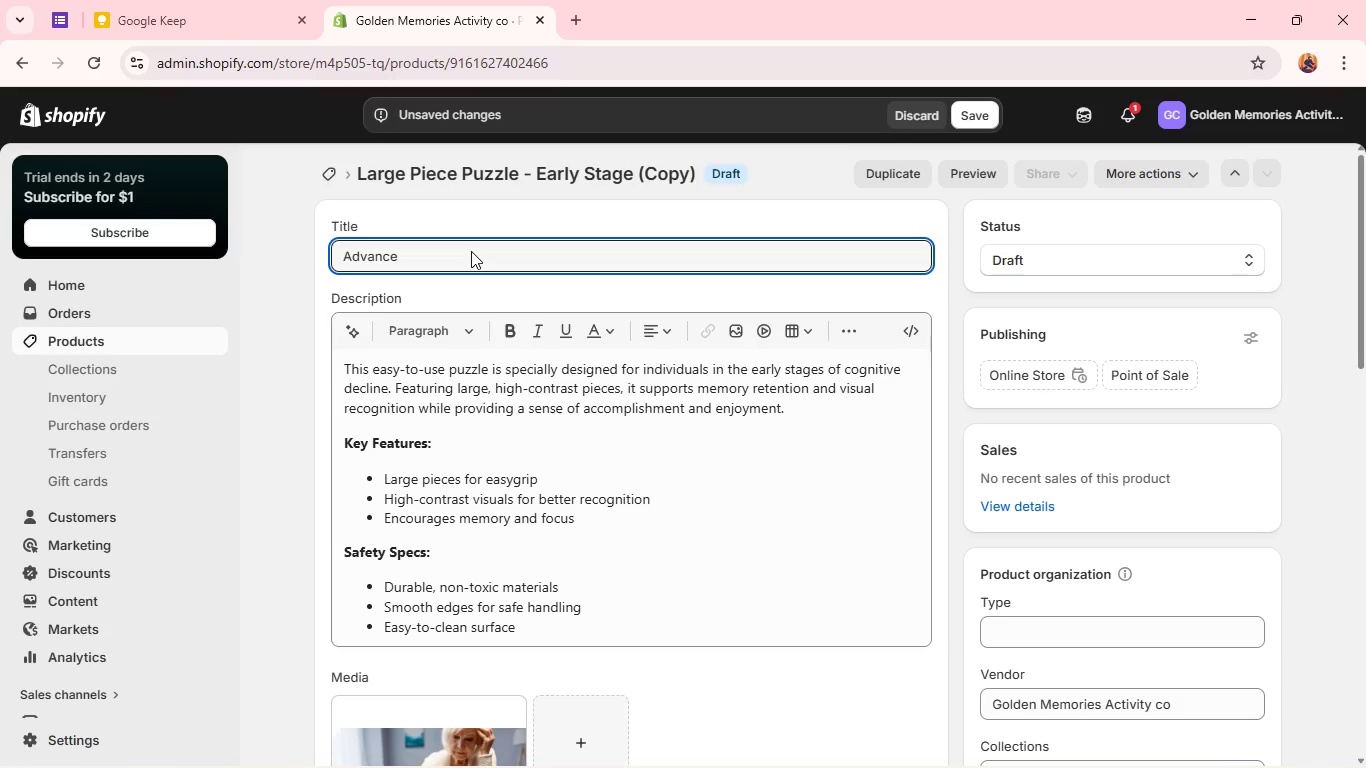 
wait(5.27)
 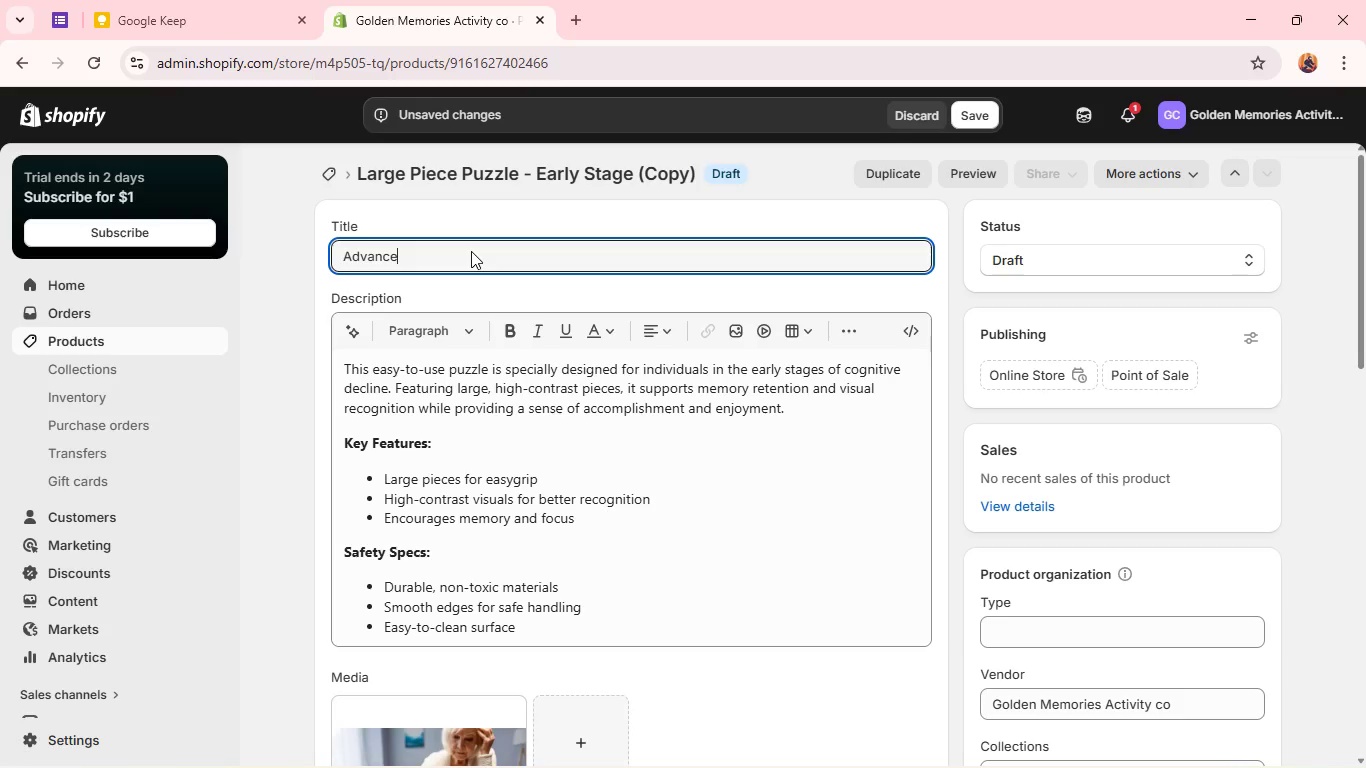 
type( )
key(Backspace)
type(d Puzzle )
key(Backspace)
type(- Mid-Level Chalenge )
 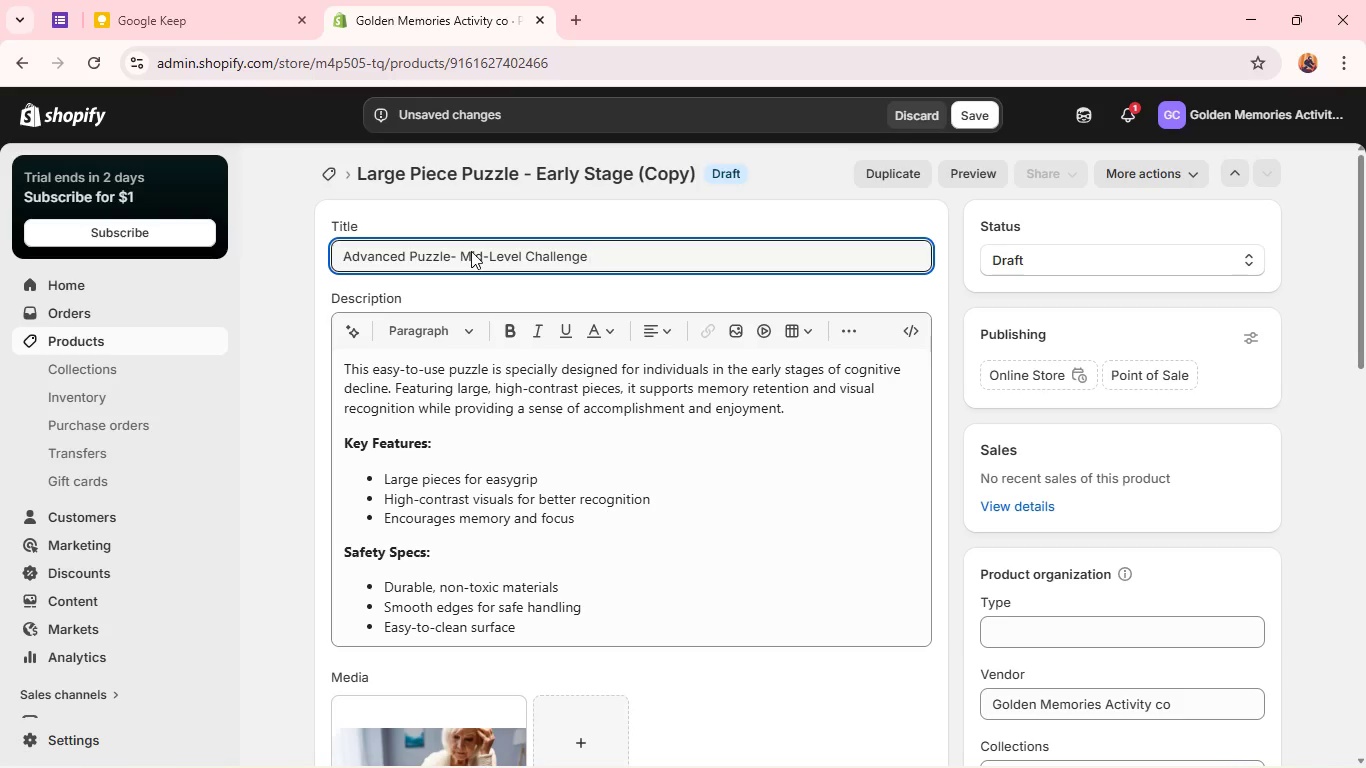 
wait(8.55)
 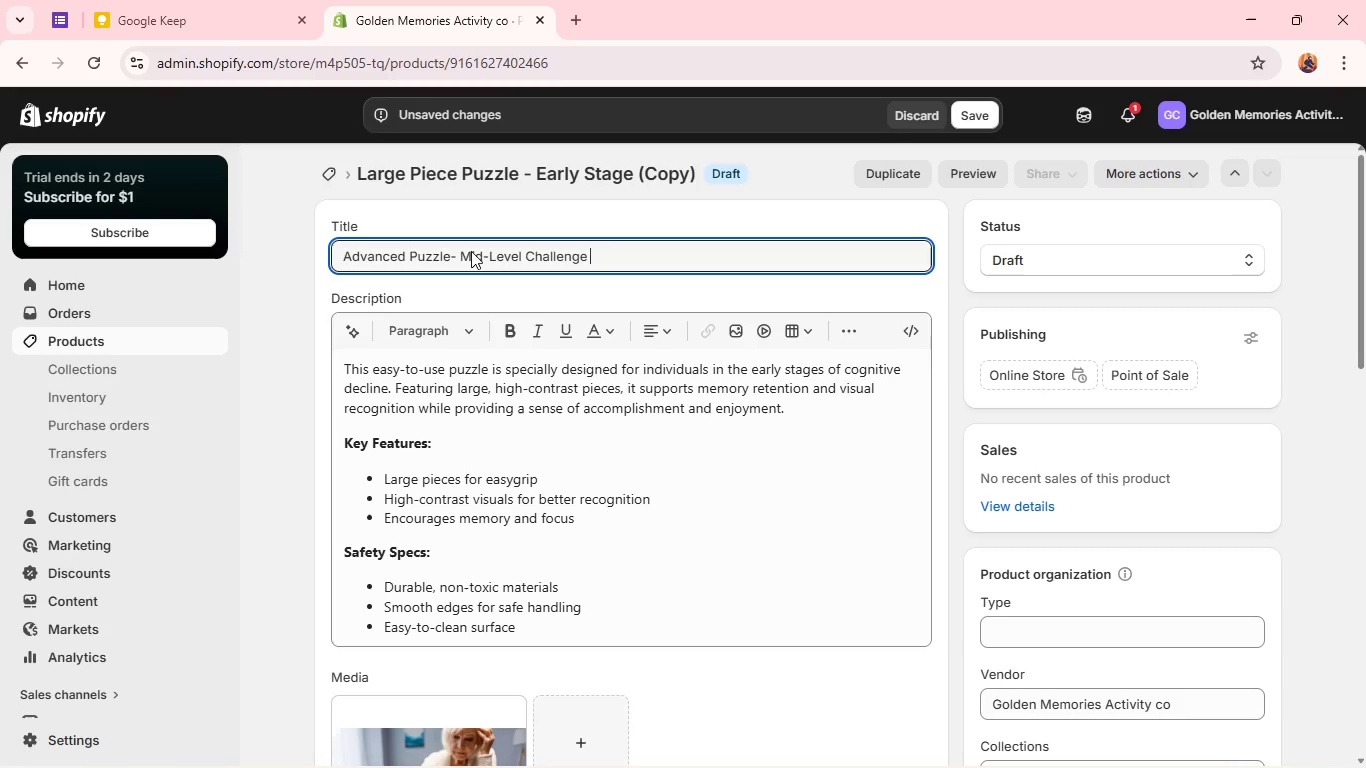 
left_click([503, 470])
 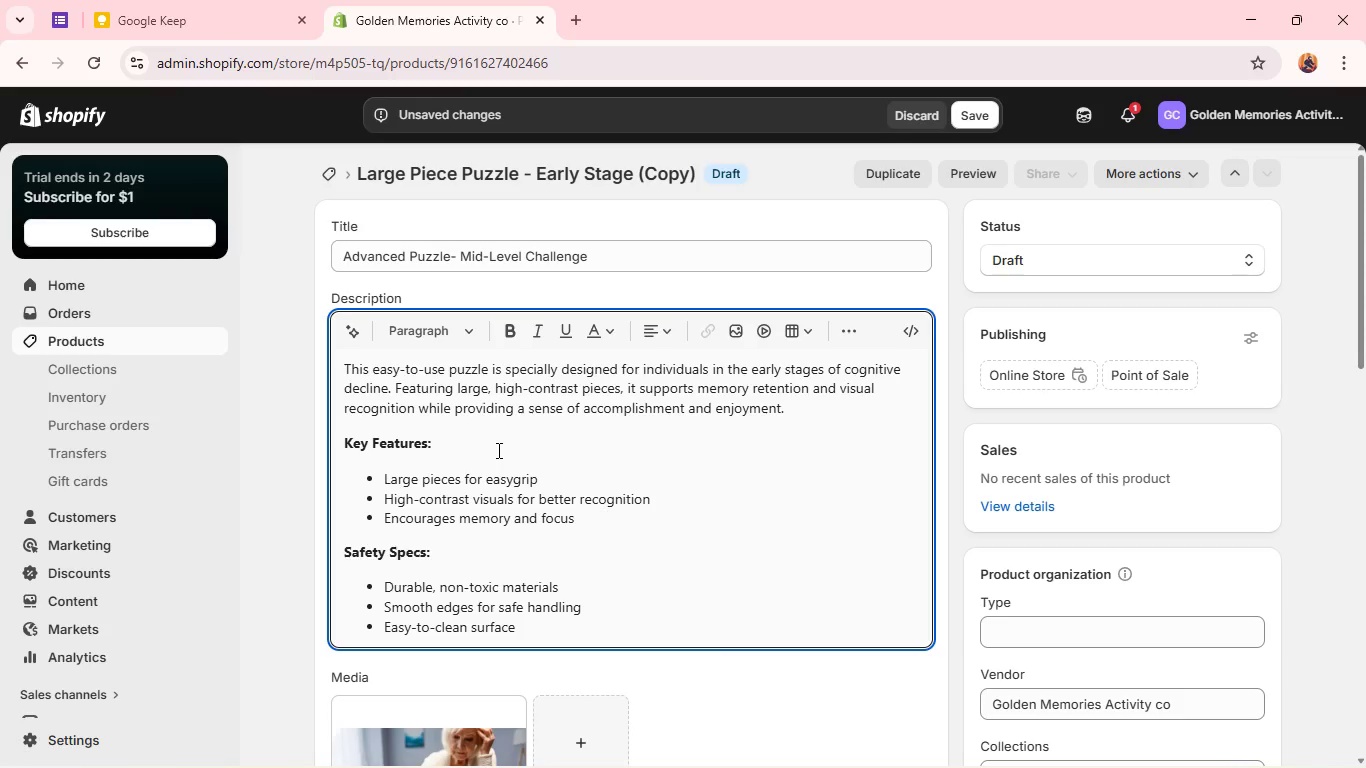 
key(Control+A)
 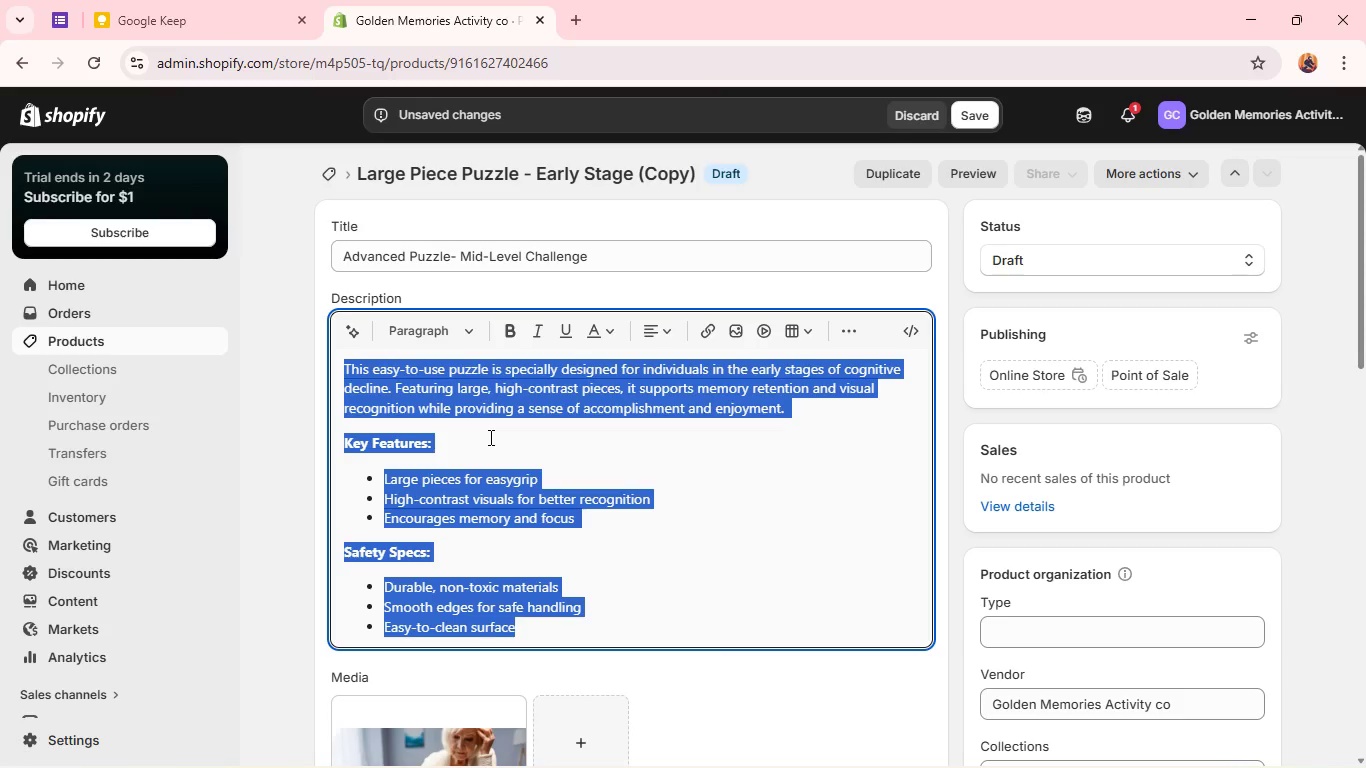 
key(Backspace)
 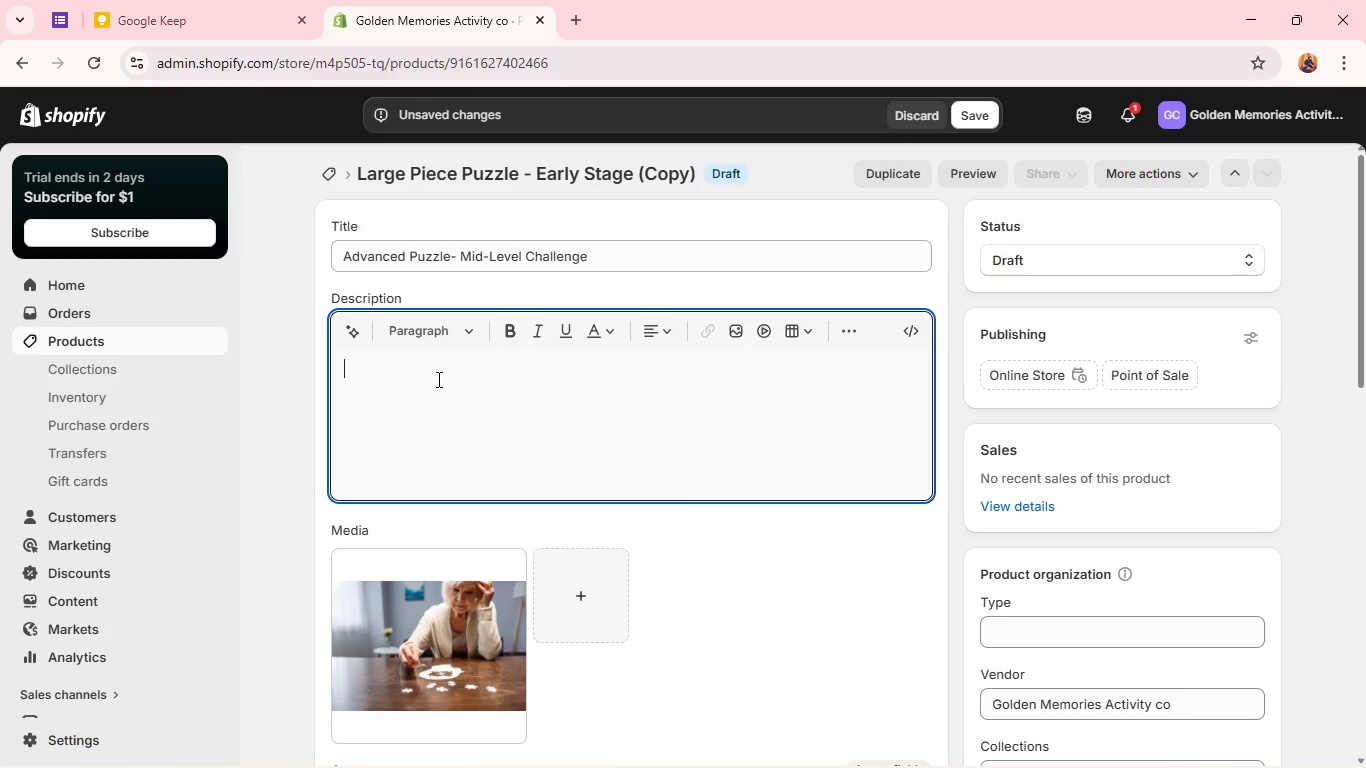 
key(Backspace)
type(Created )
 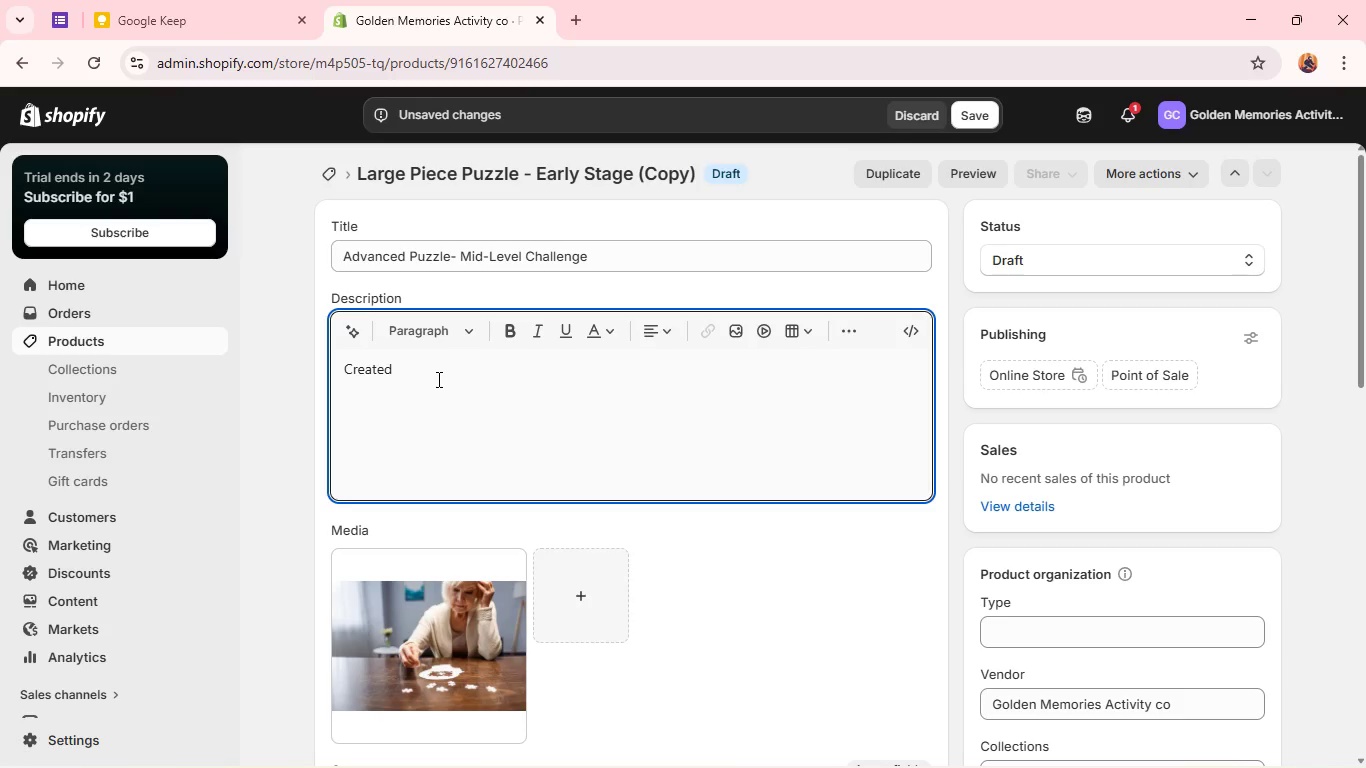 
wait(8.8)
 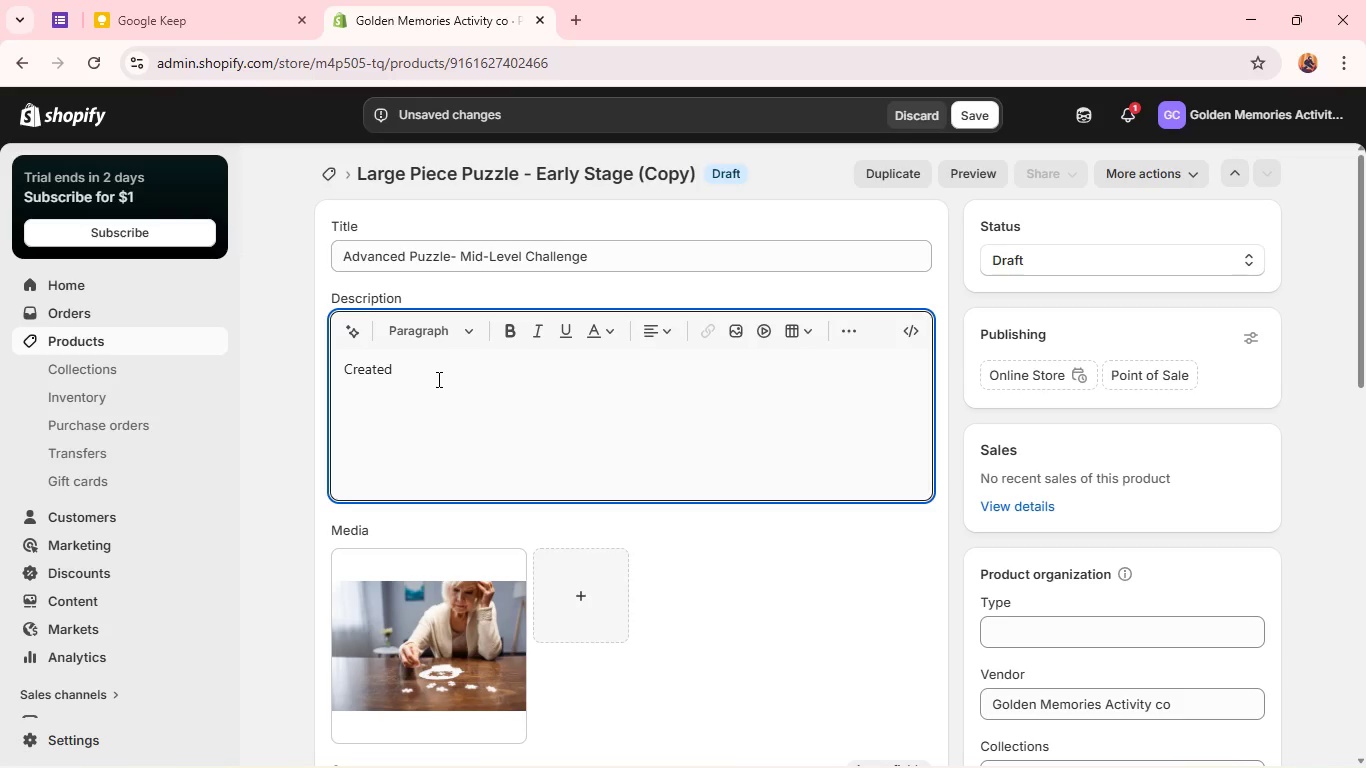 
type(for individual)
 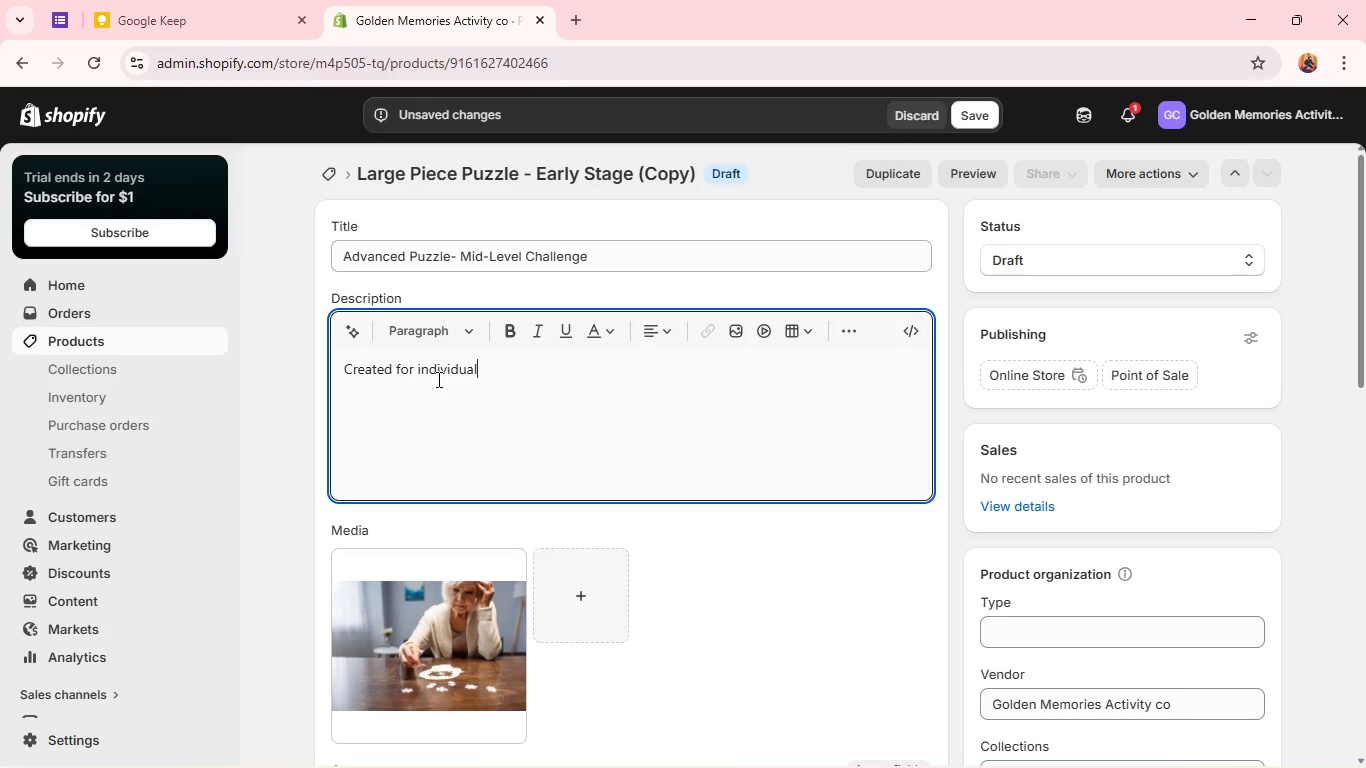 
wait(27.06)
 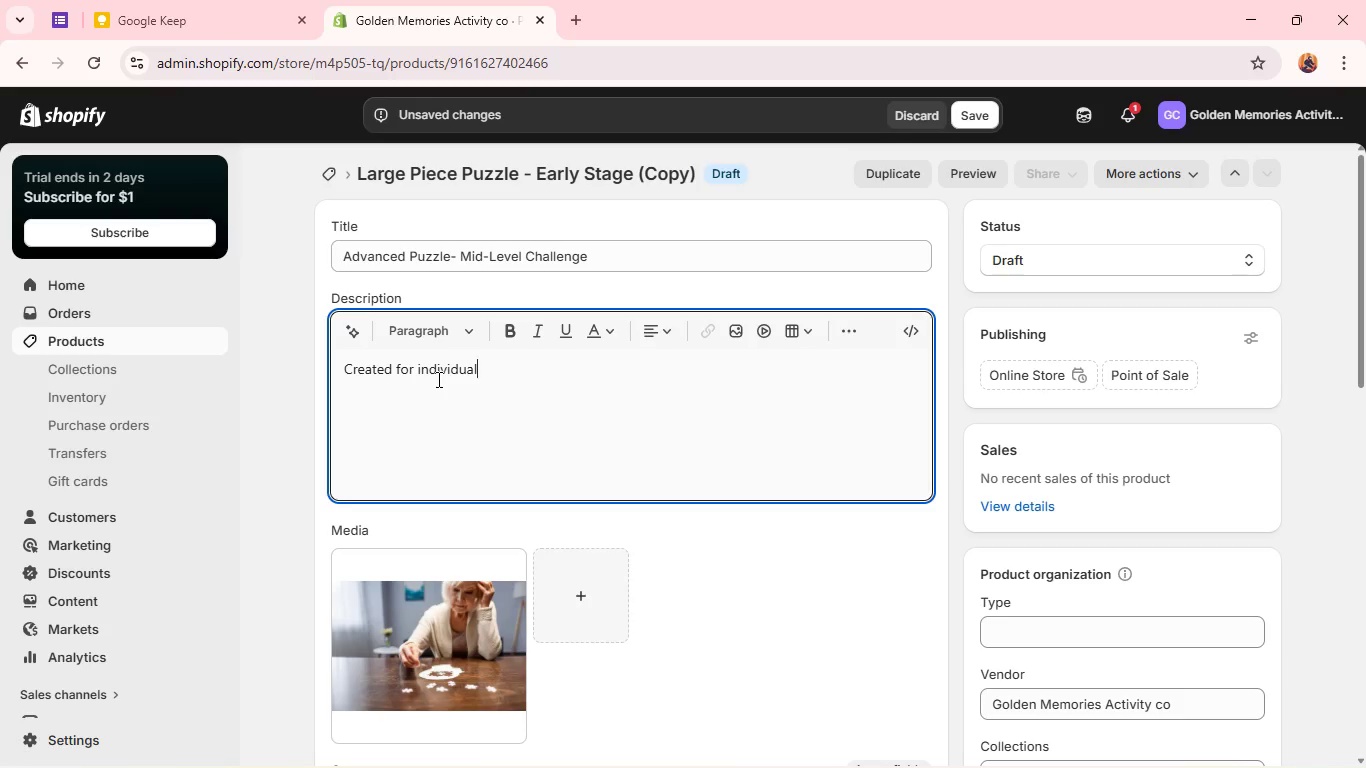 
type(s who benefit)
 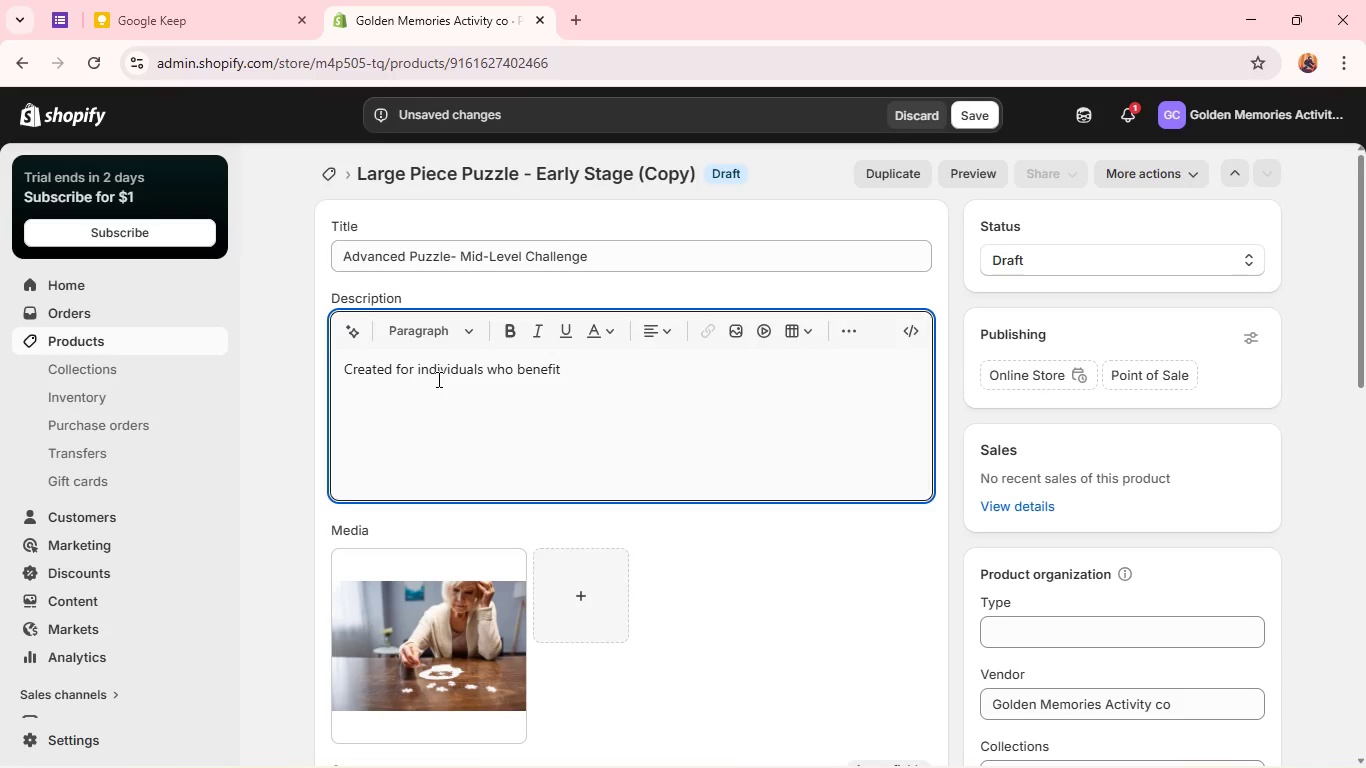 
wait(16.34)
 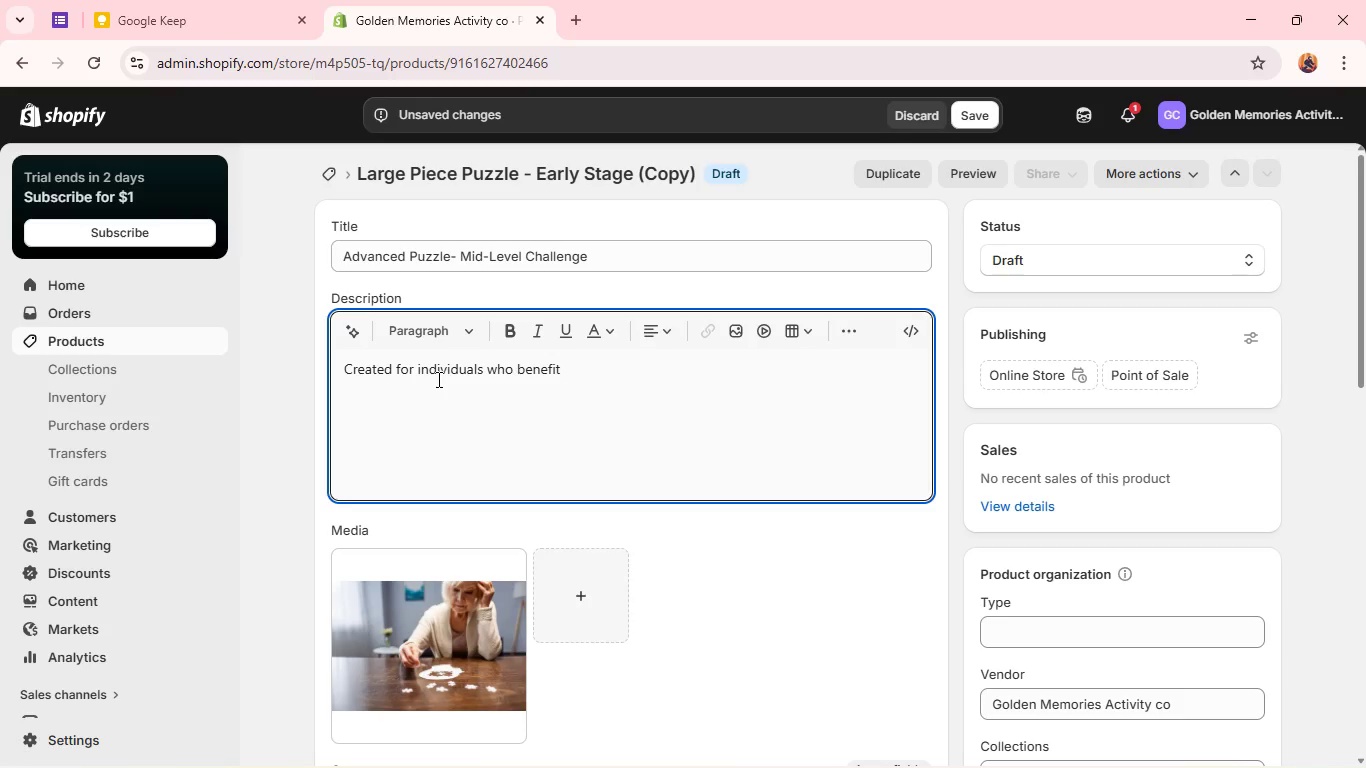 
key(MediaTrackNext)
 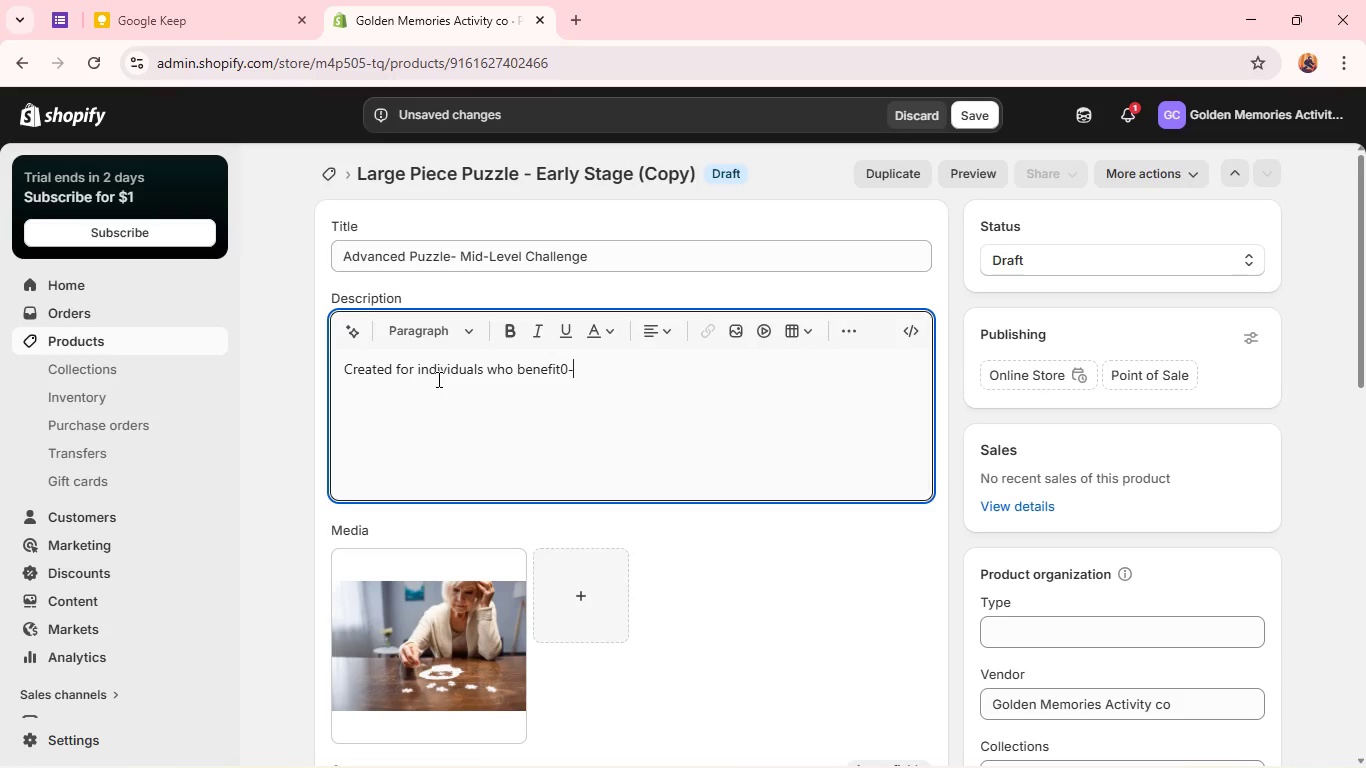 
key(0)
 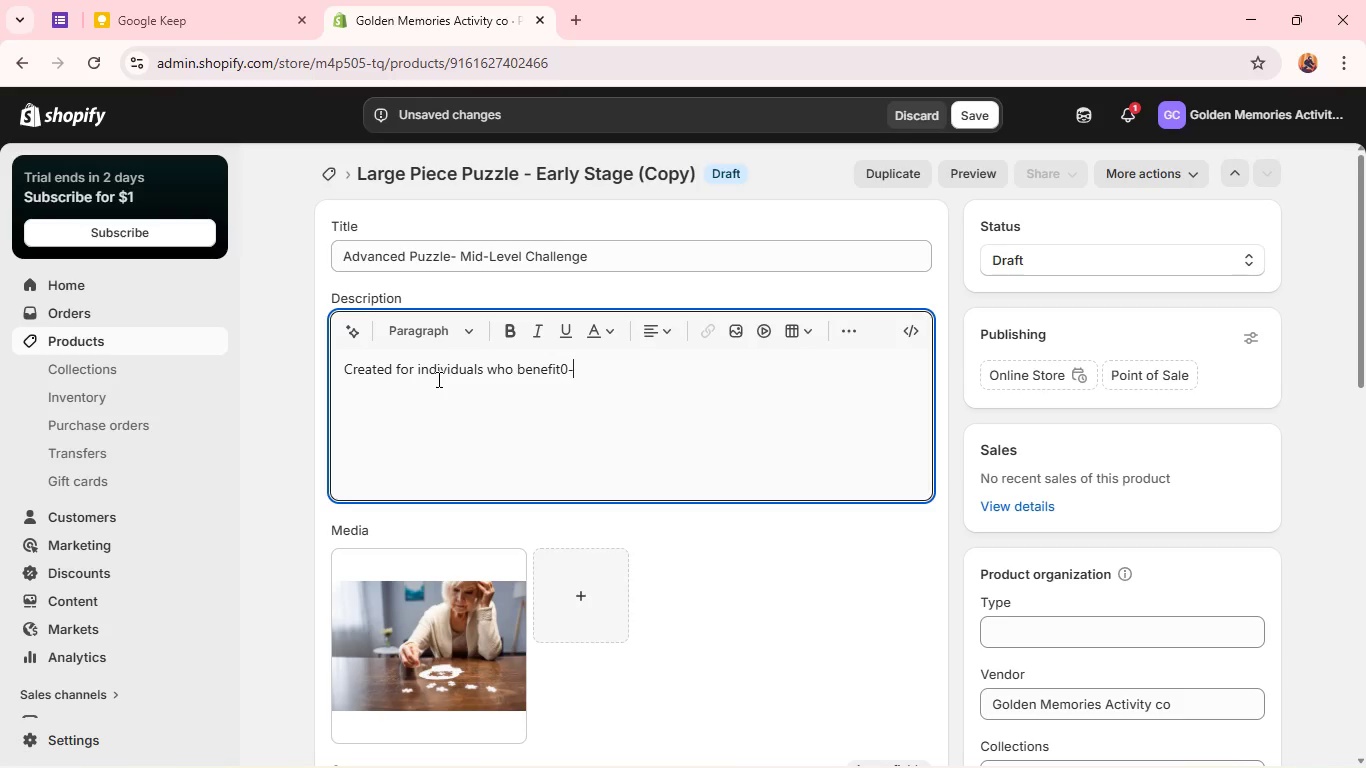 
key(Minus)
 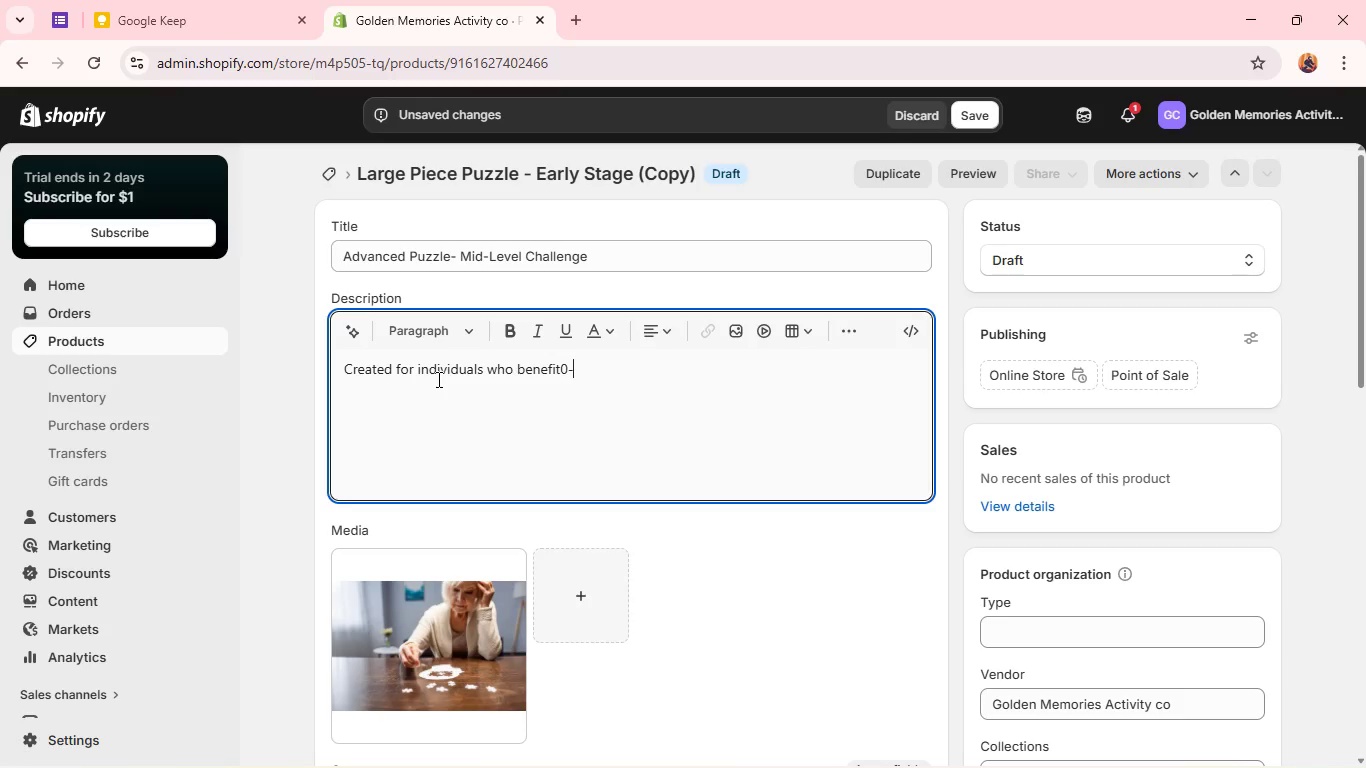 
key(Equal)
 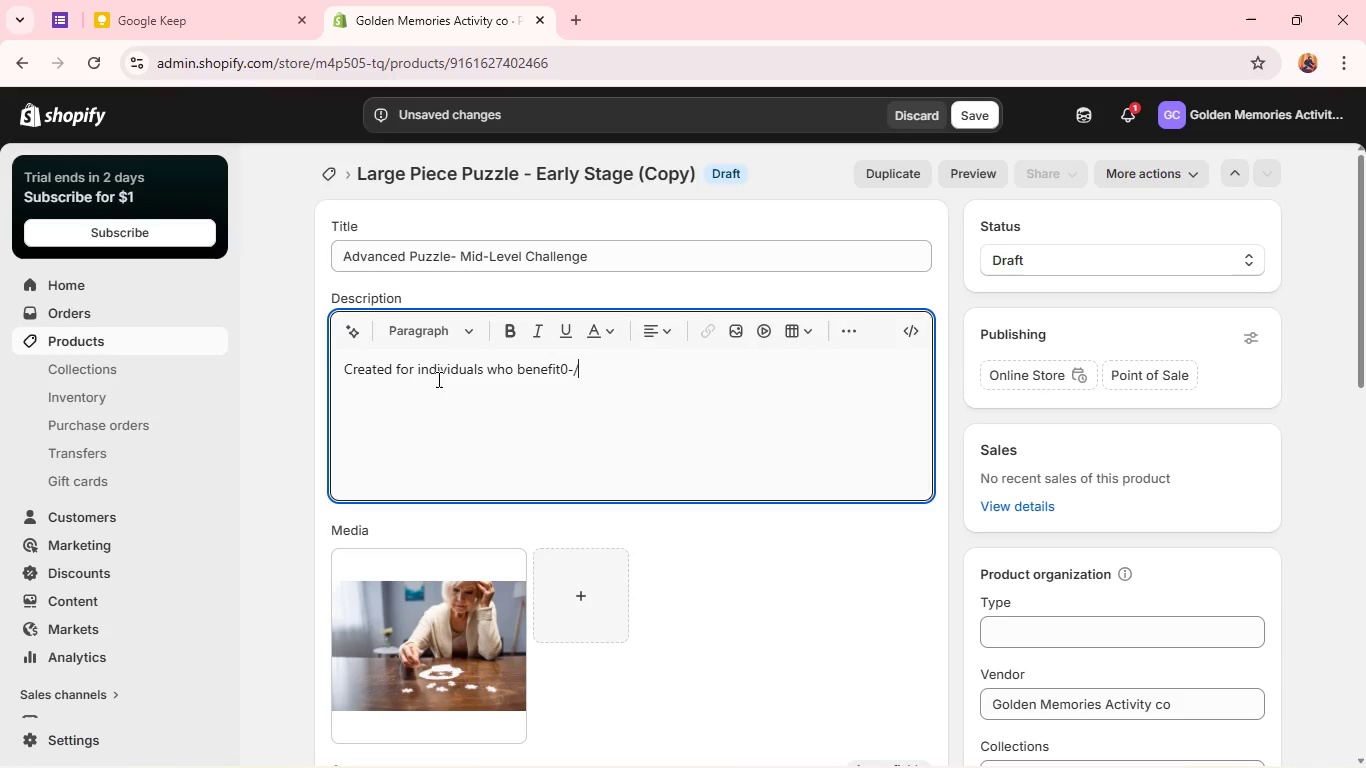 
key(Backspace)
 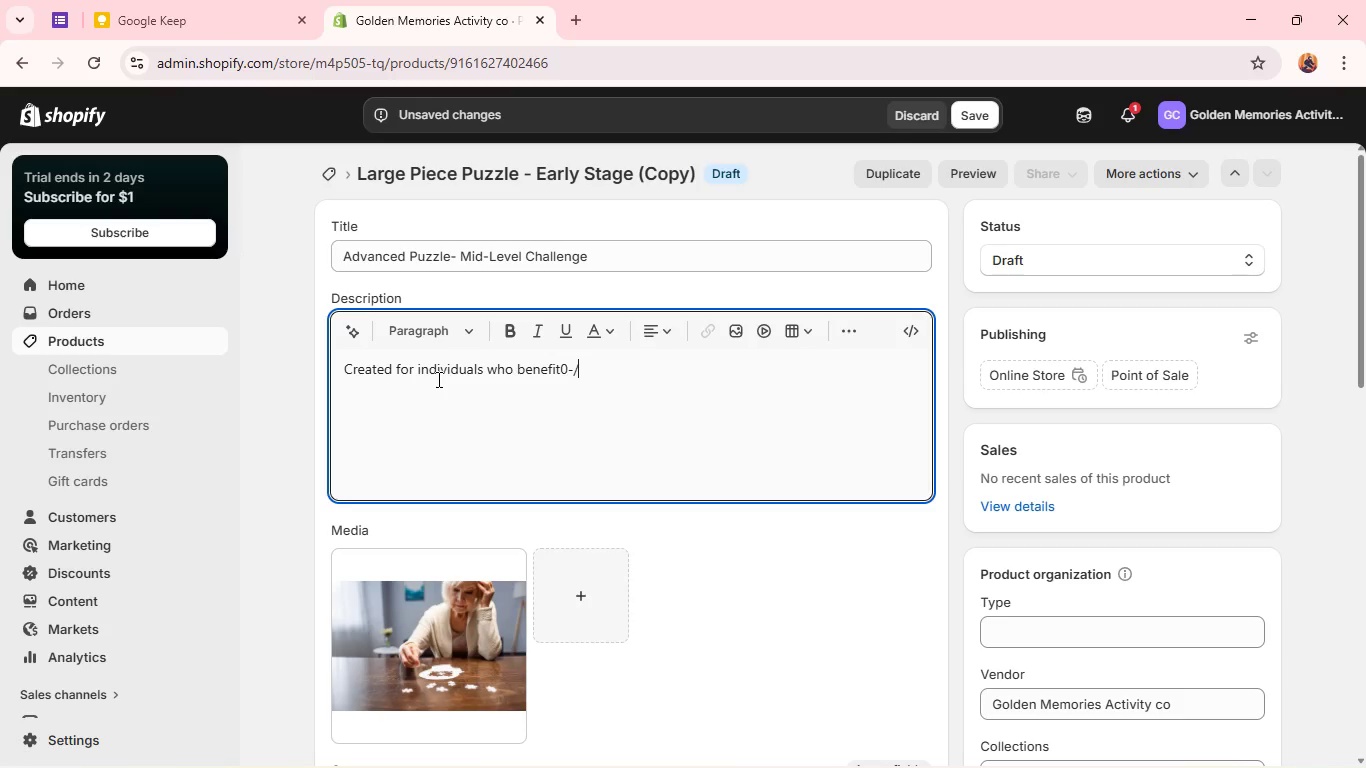 
key(Slash)
 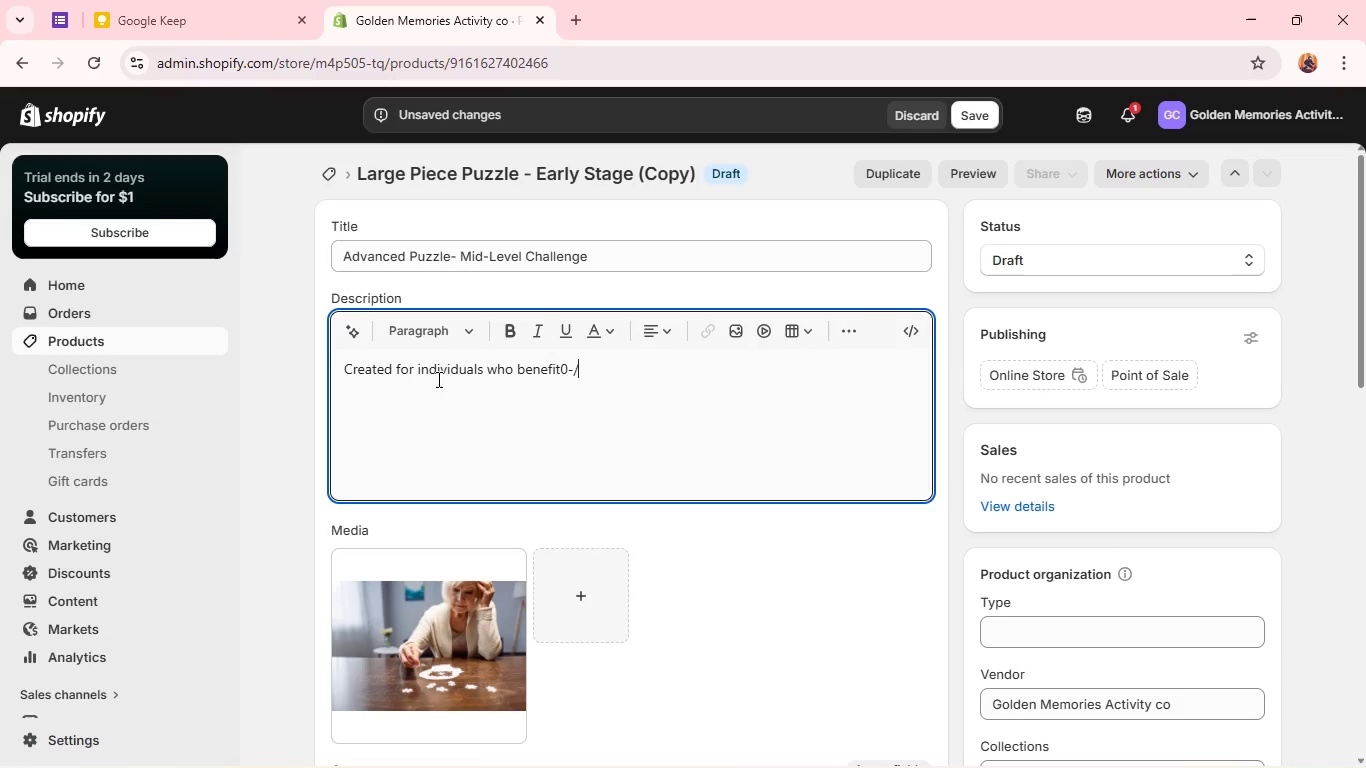 
key(Shift+ShiftRight)
 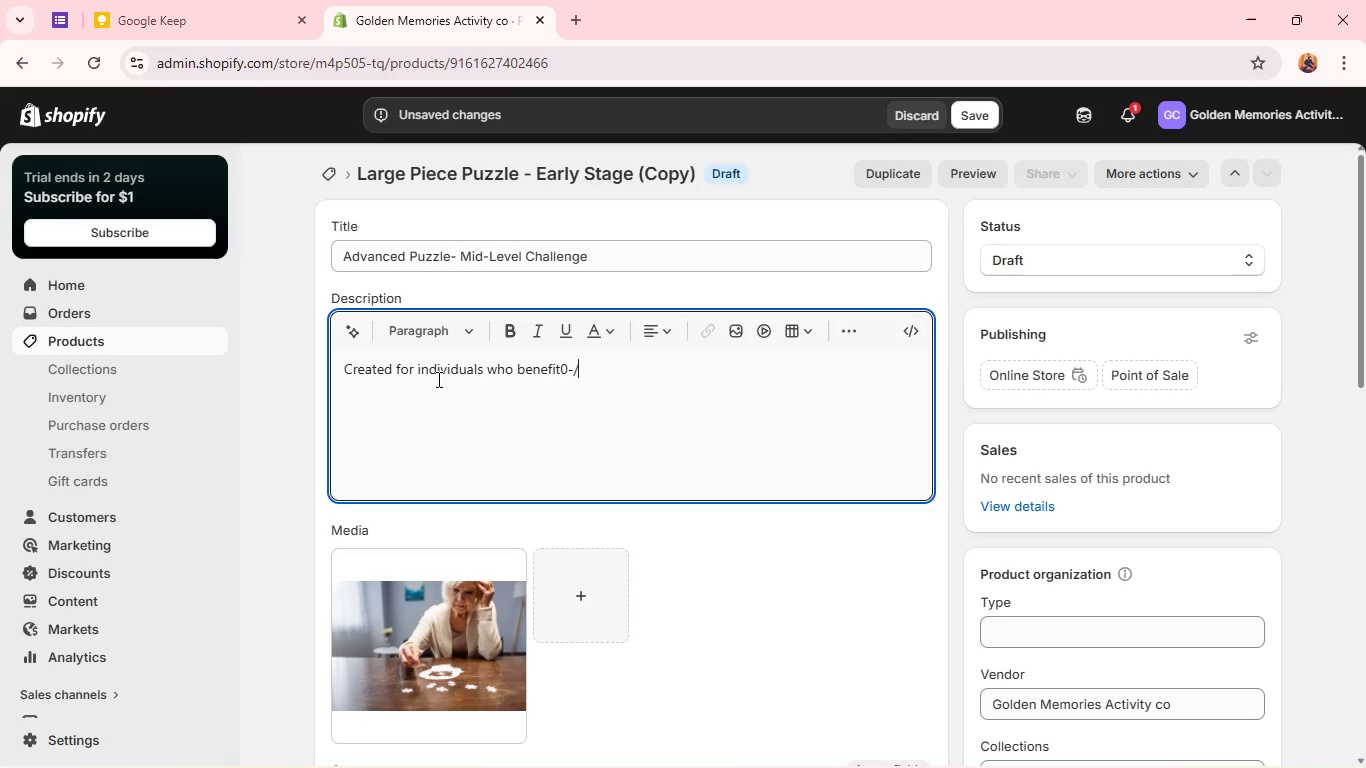 
key(Control+ControlRight)
 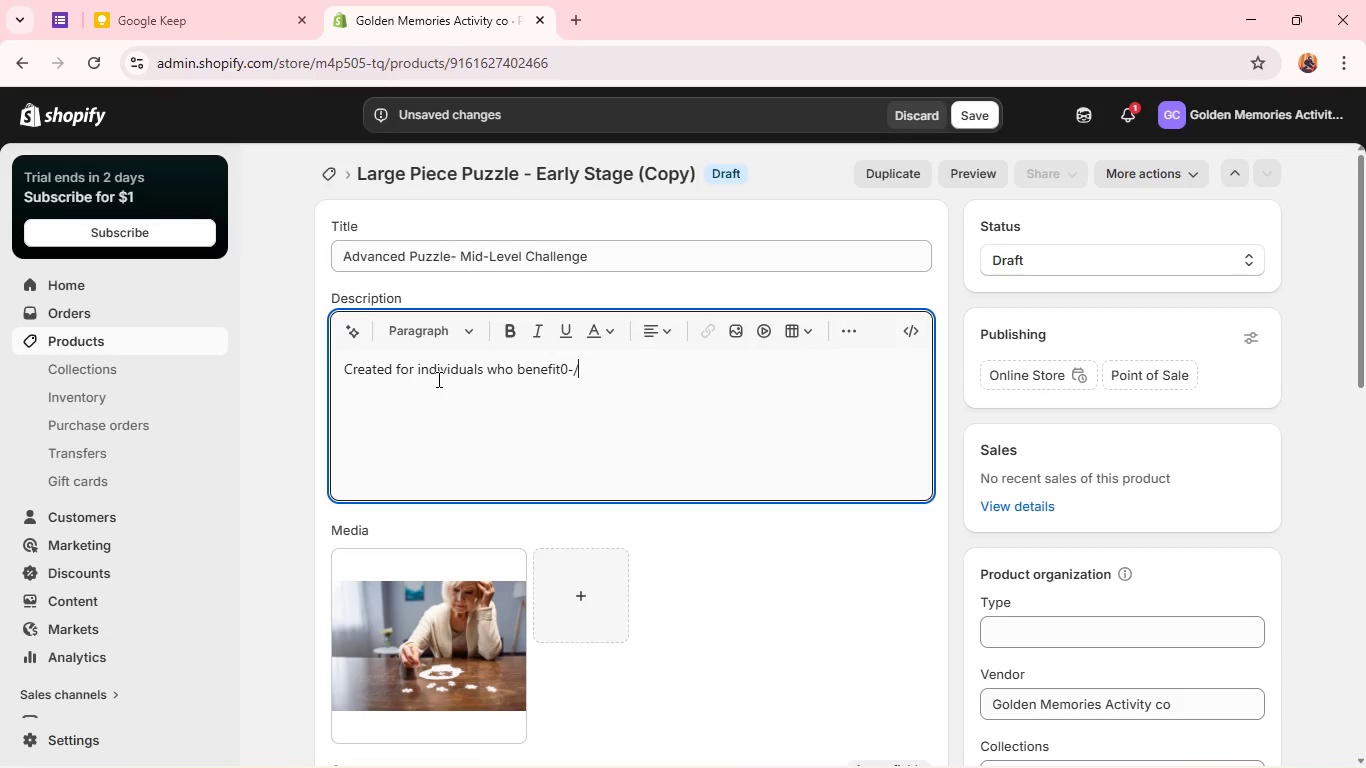 
key(Alt+Control+AltRight)
 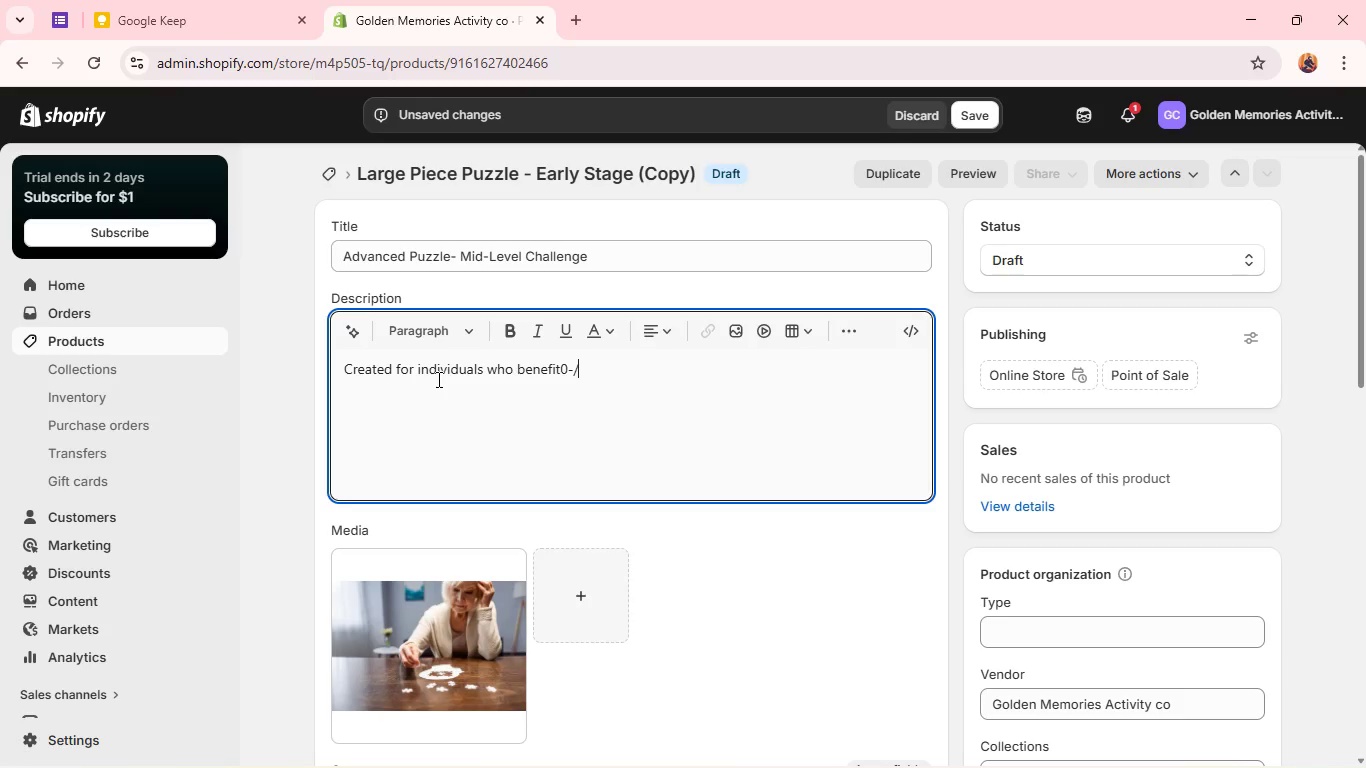 
wait(8.22)
 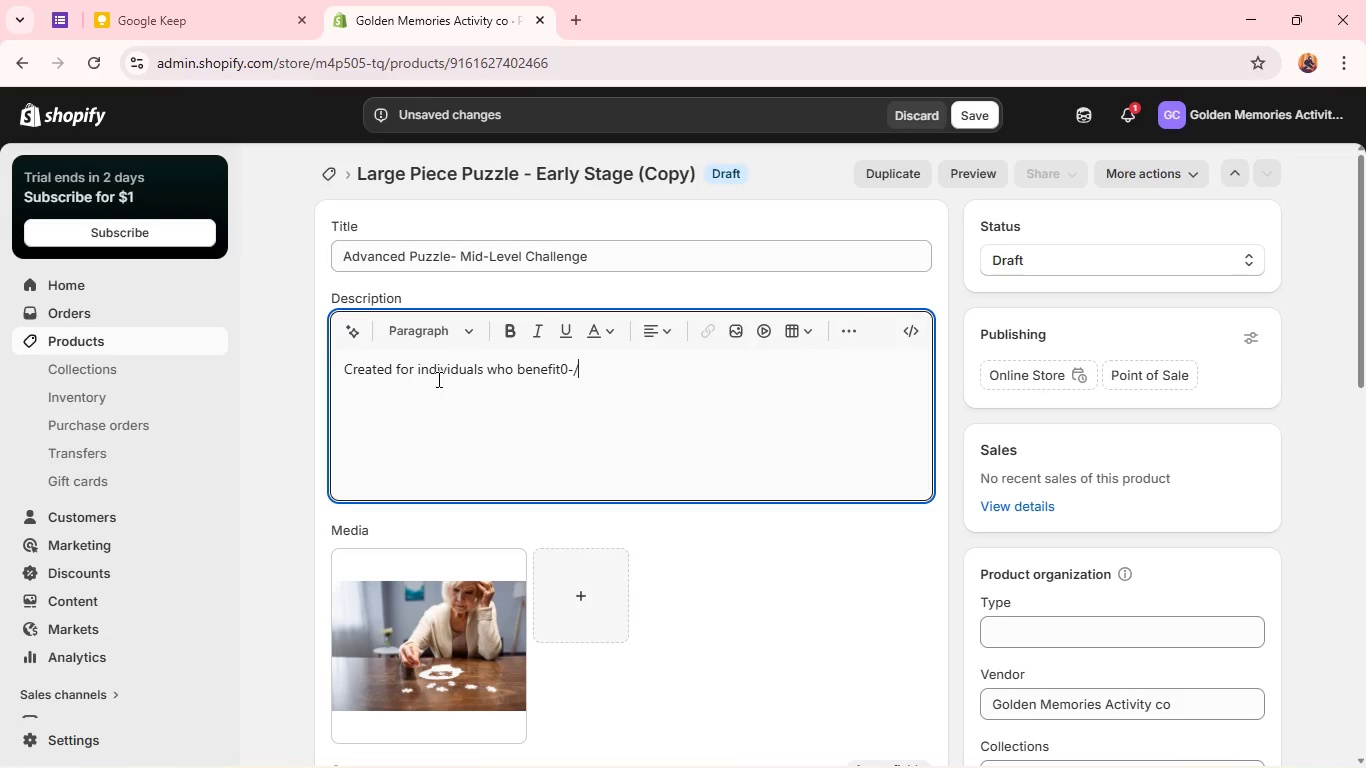 
left_click([1143, 260])
 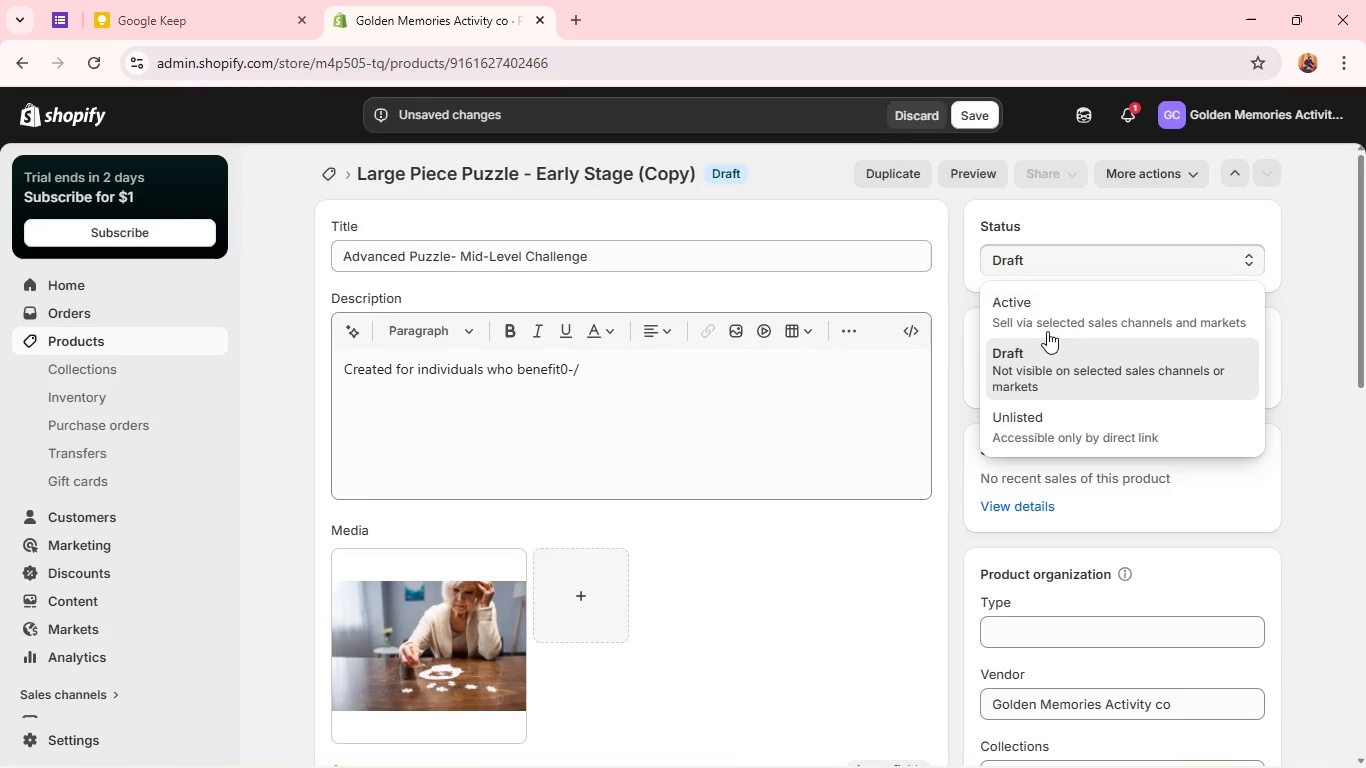 
left_click_drag(start_coordinate=[1047, 332], to_coordinate=[1082, 288])
 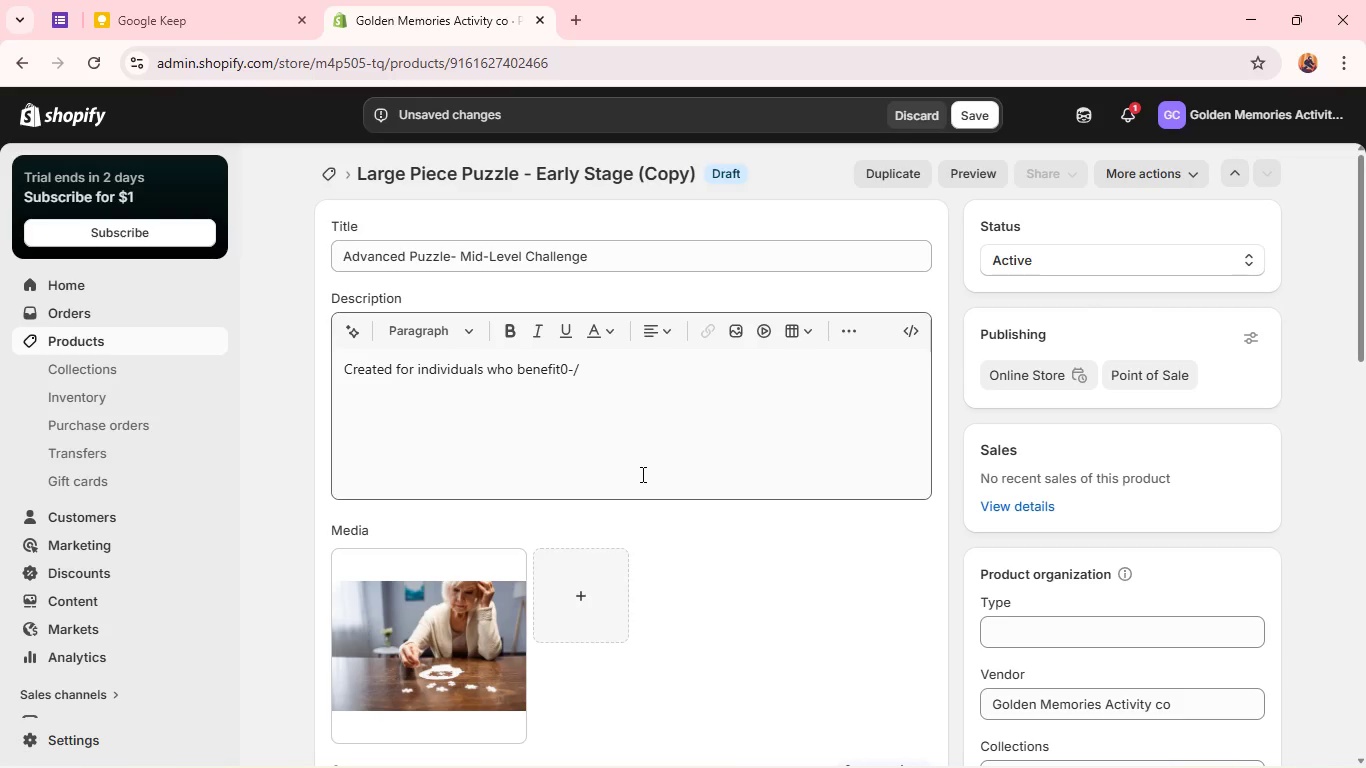 
left_click([645, 358])
 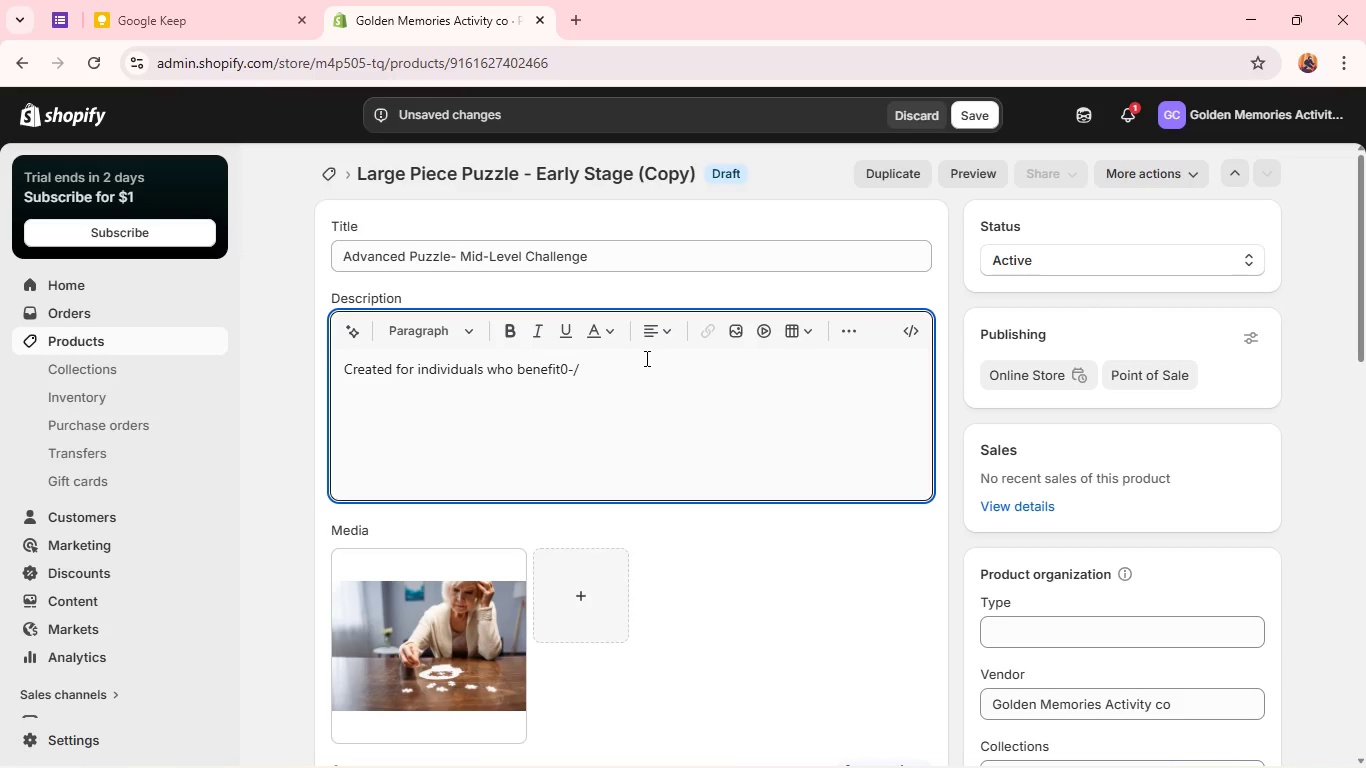 
key(Backspace)
 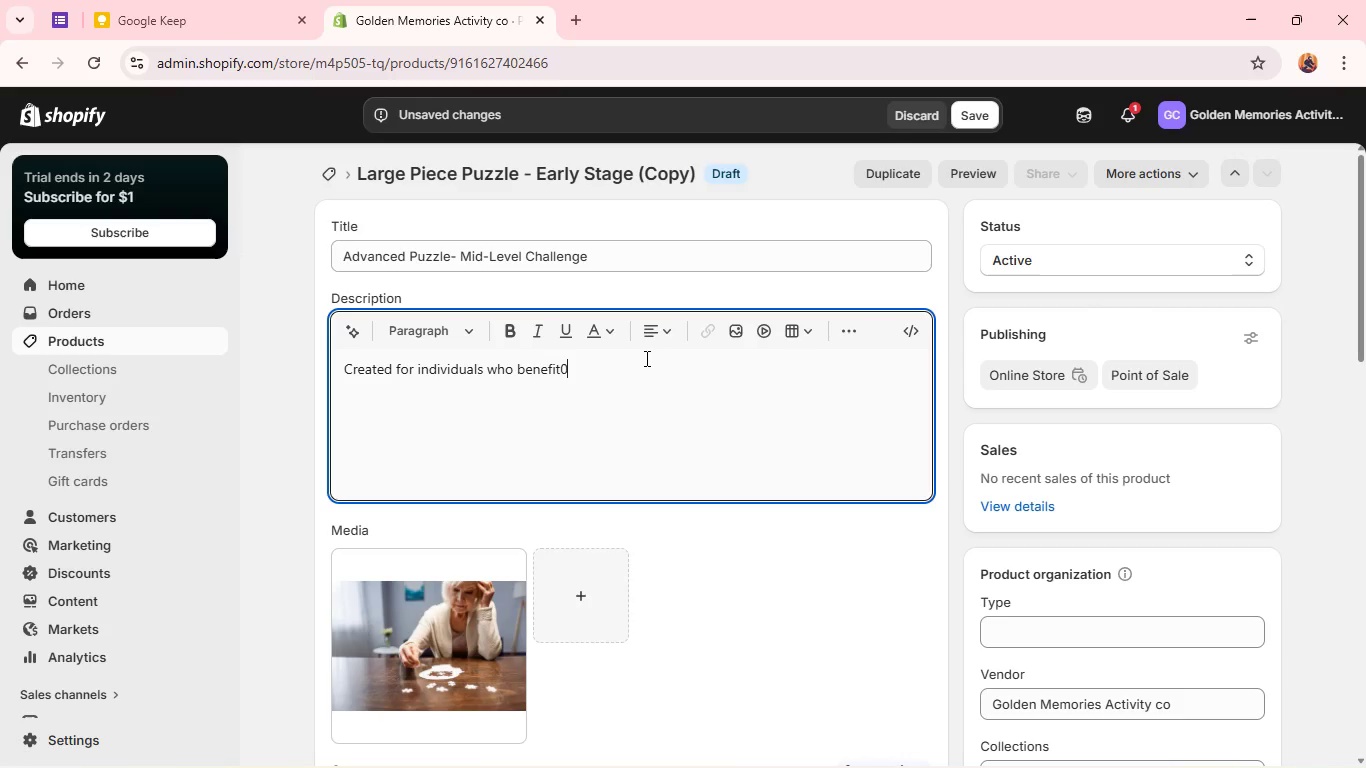 
key(Backspace)
 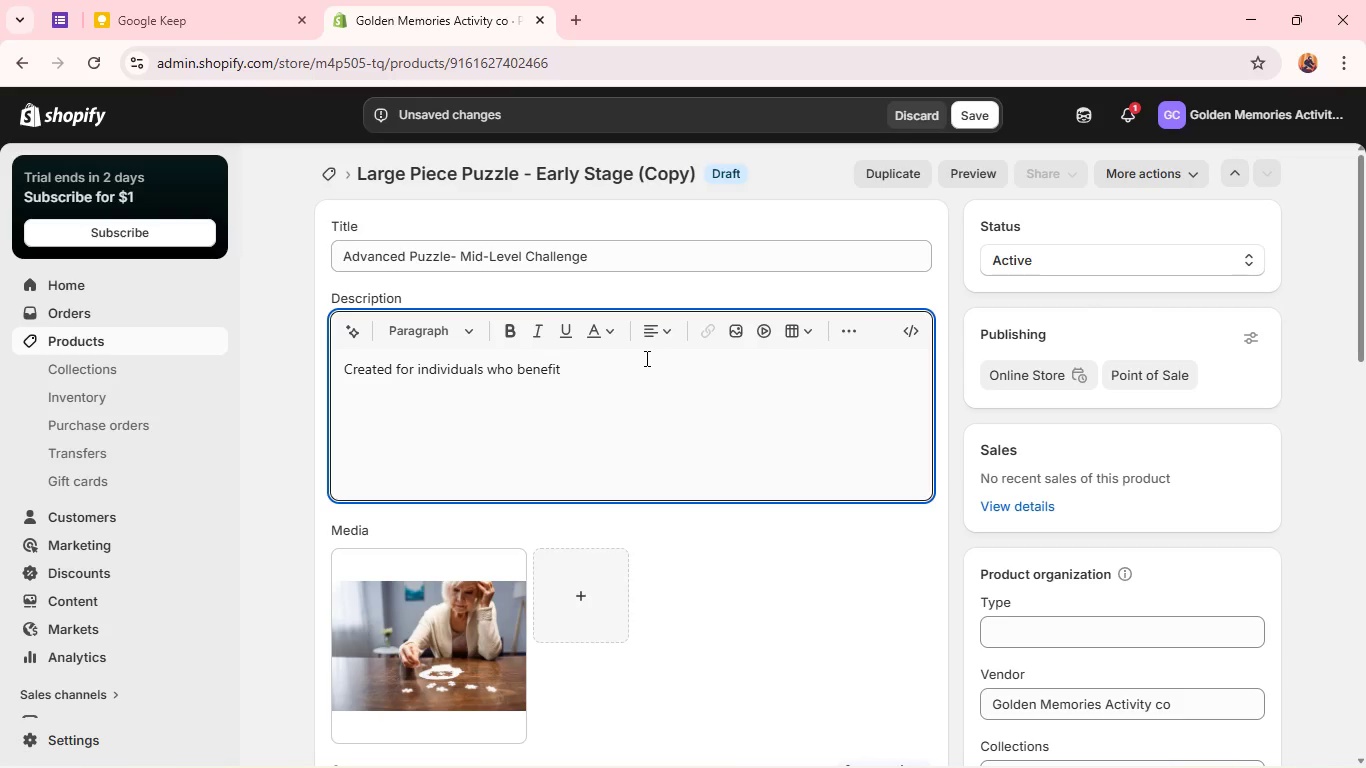 
key(Backspace)
 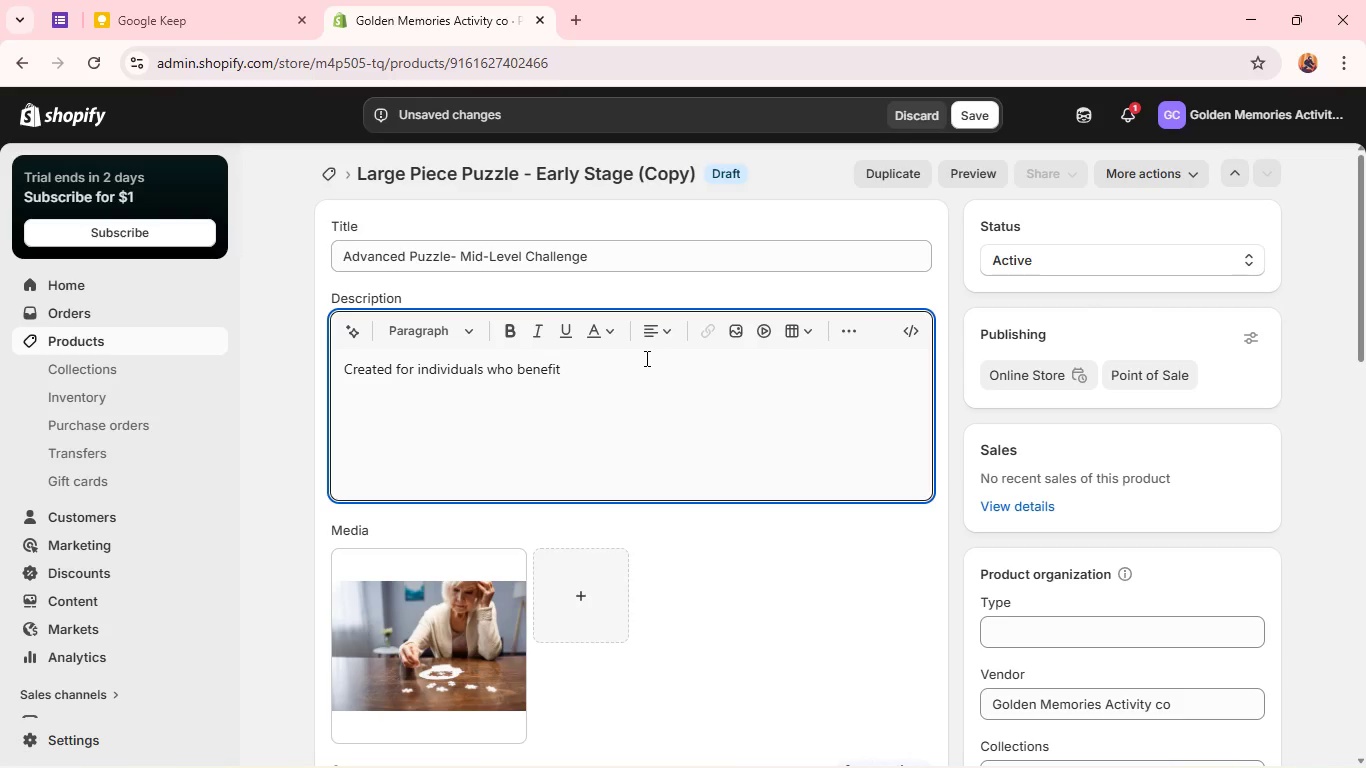 
wait(5.28)
 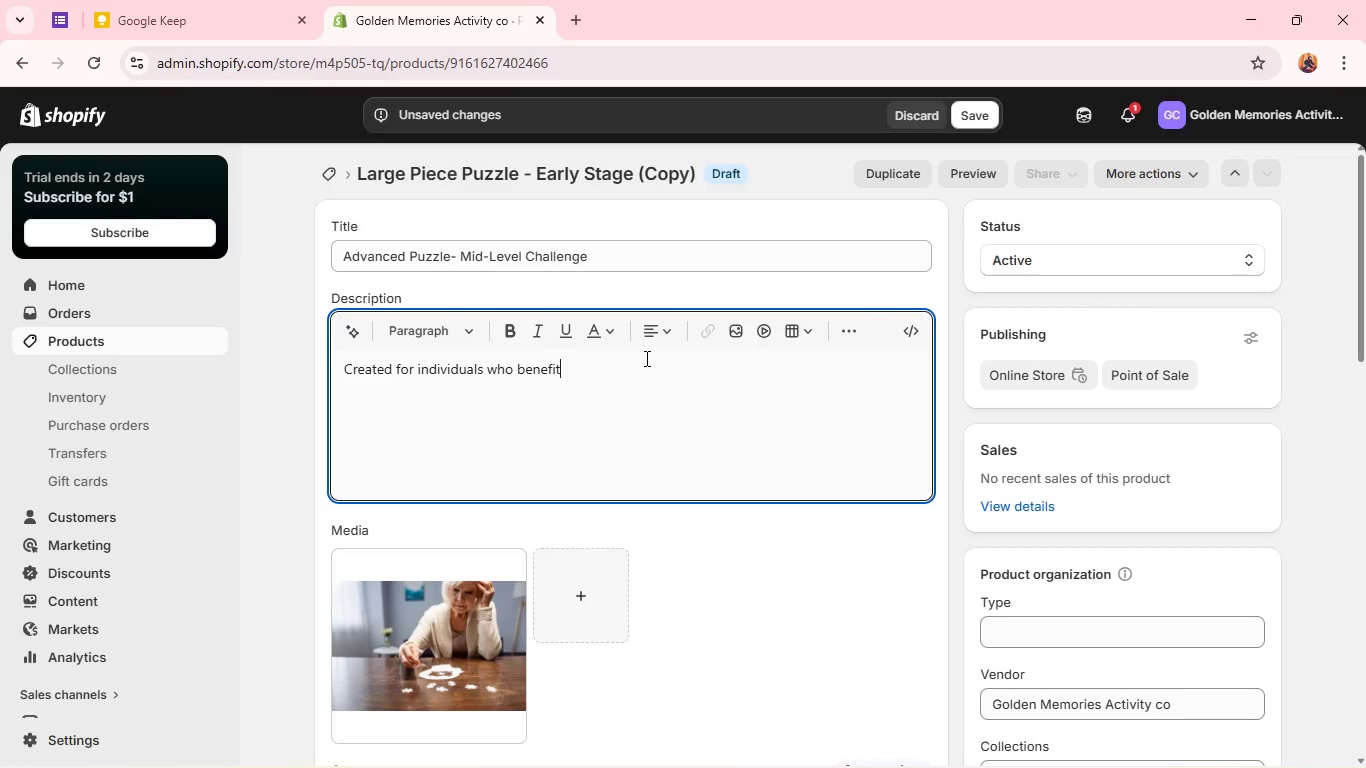 
type( from a sligh)
 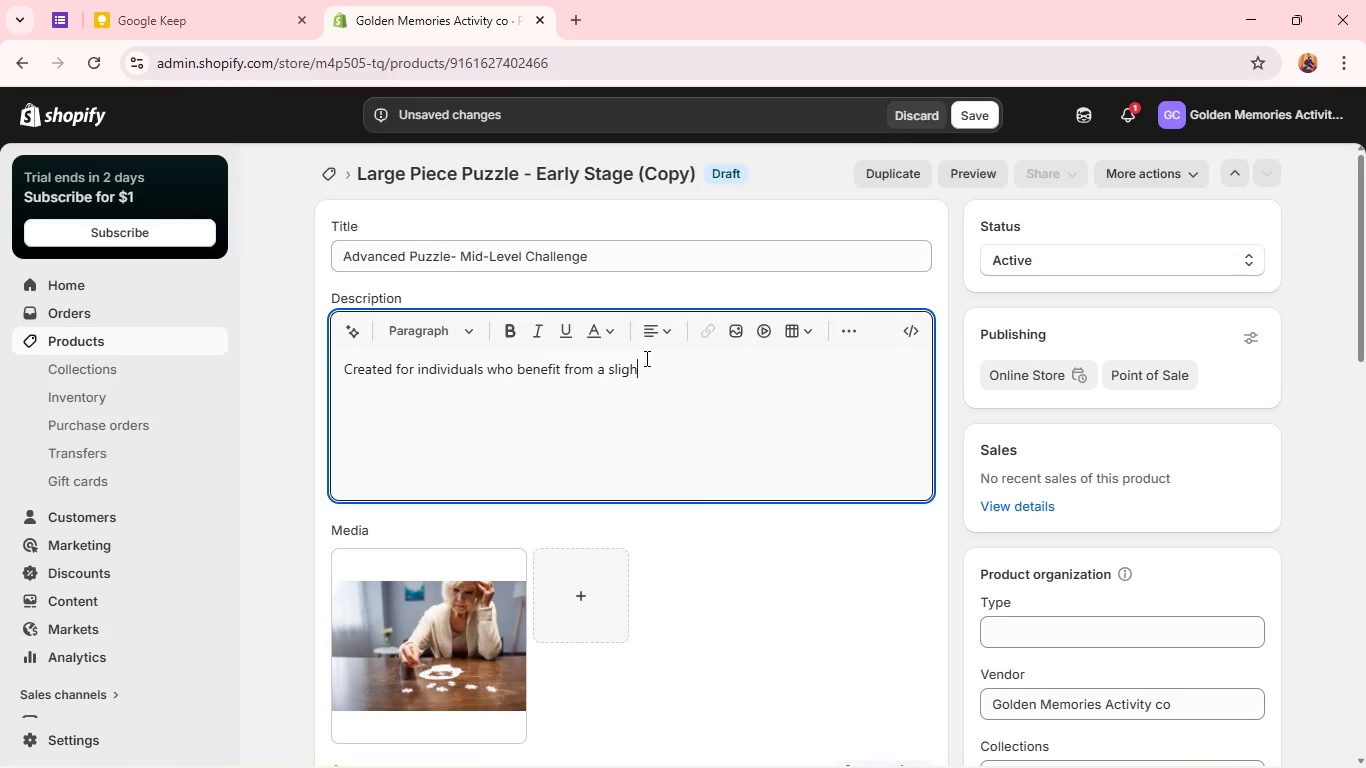 
type(tly more enga)
 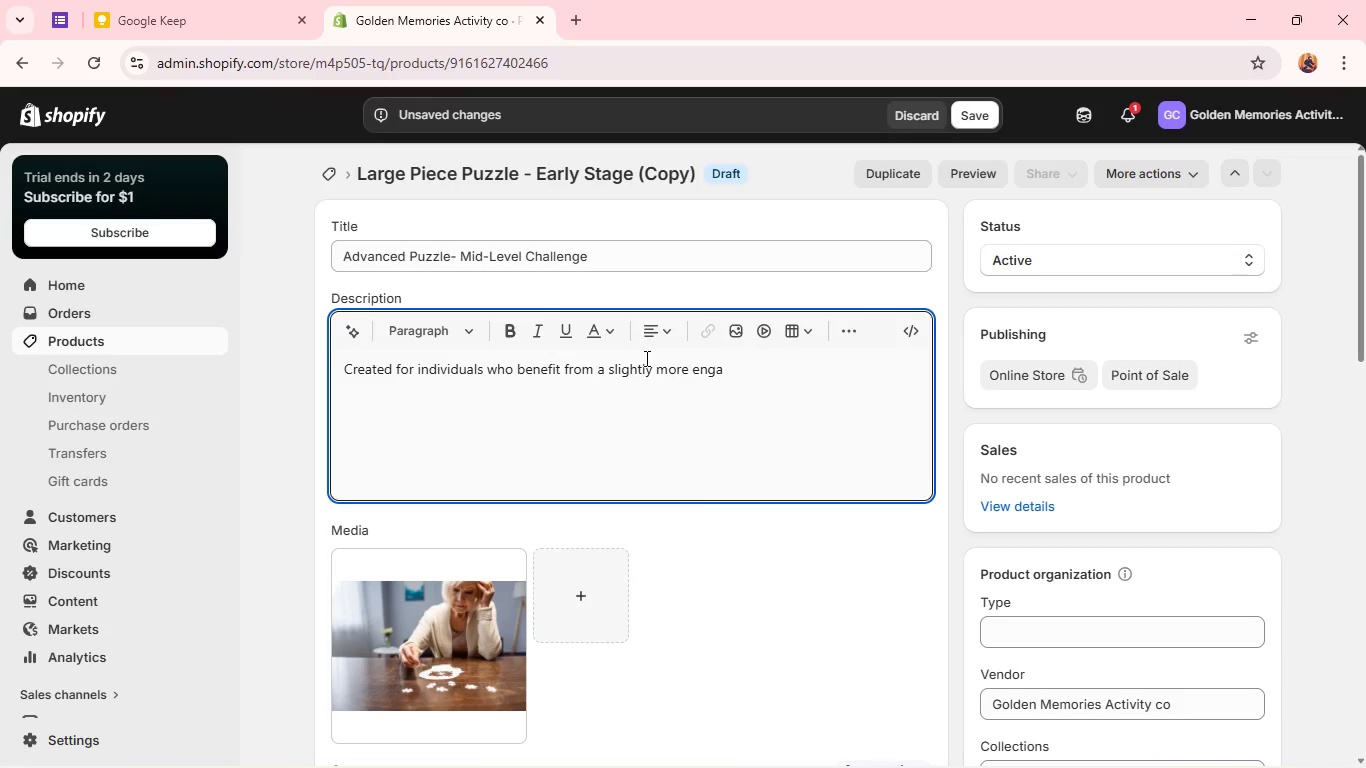 
type(ging challenge, this puzzle promotes cognitive stimu)
 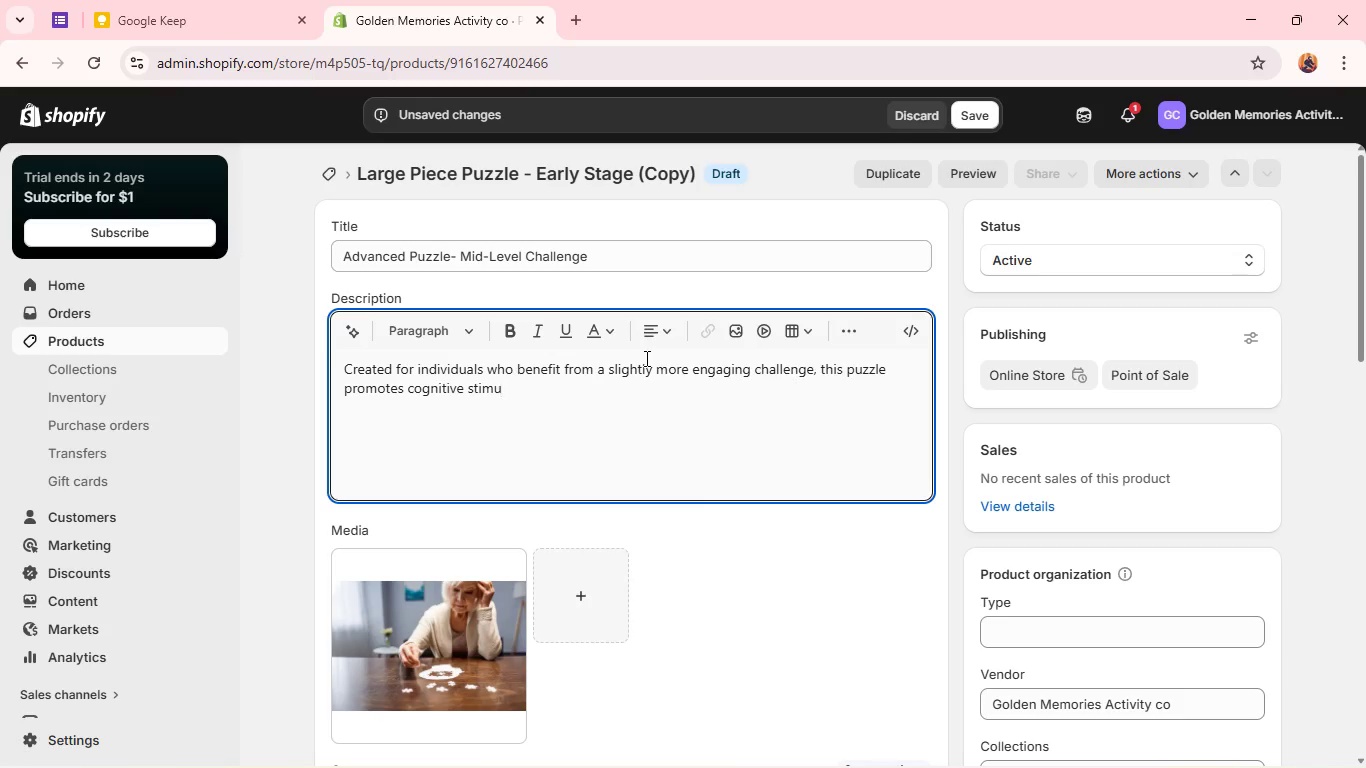 
type(lation while maintaing)
key(Backspace)
key(Backspace)
key(Backspace)
type(ining access)
key(Backspace)
type(sibility. The hig-contrast design and larger pieces help maintain c)
 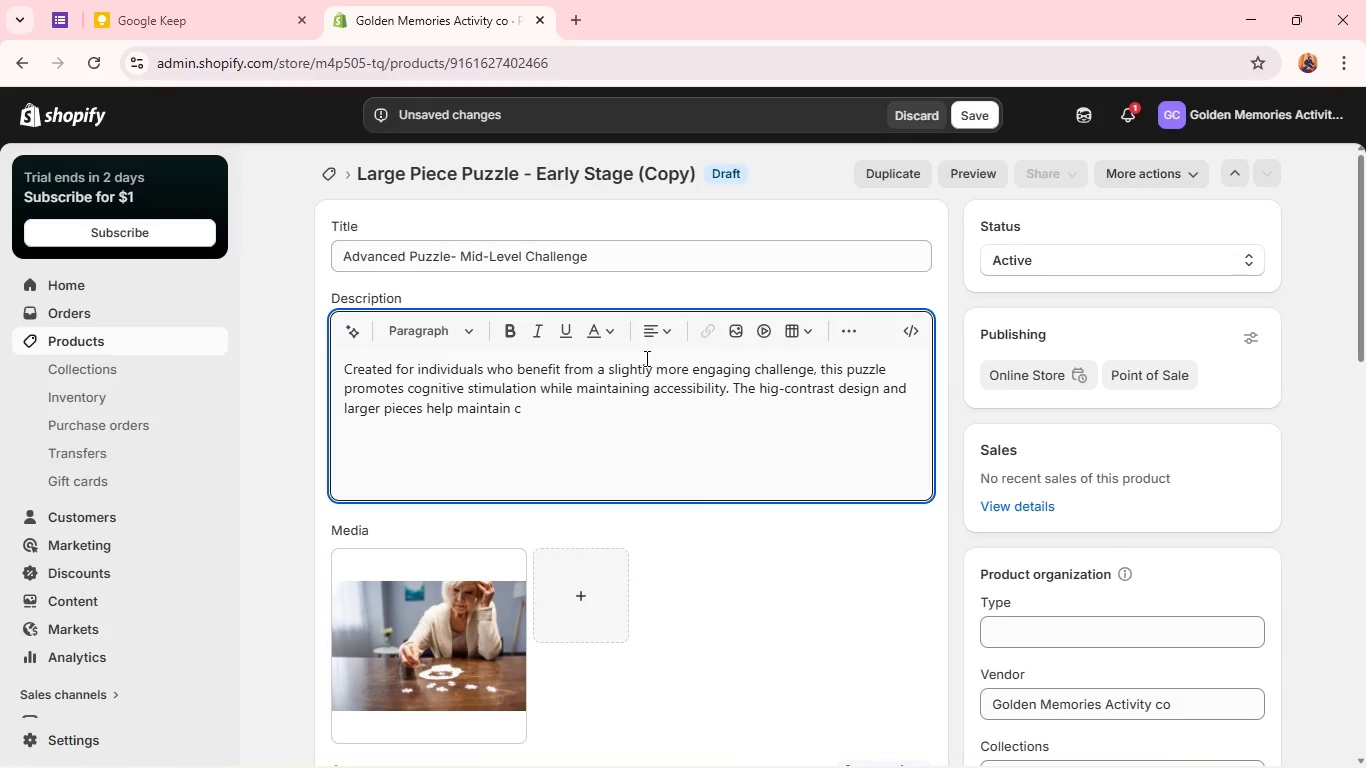 
type(onfidence. )
key(Backspace)
key(Backspace)
type( while supporting problem-solving skills.)
 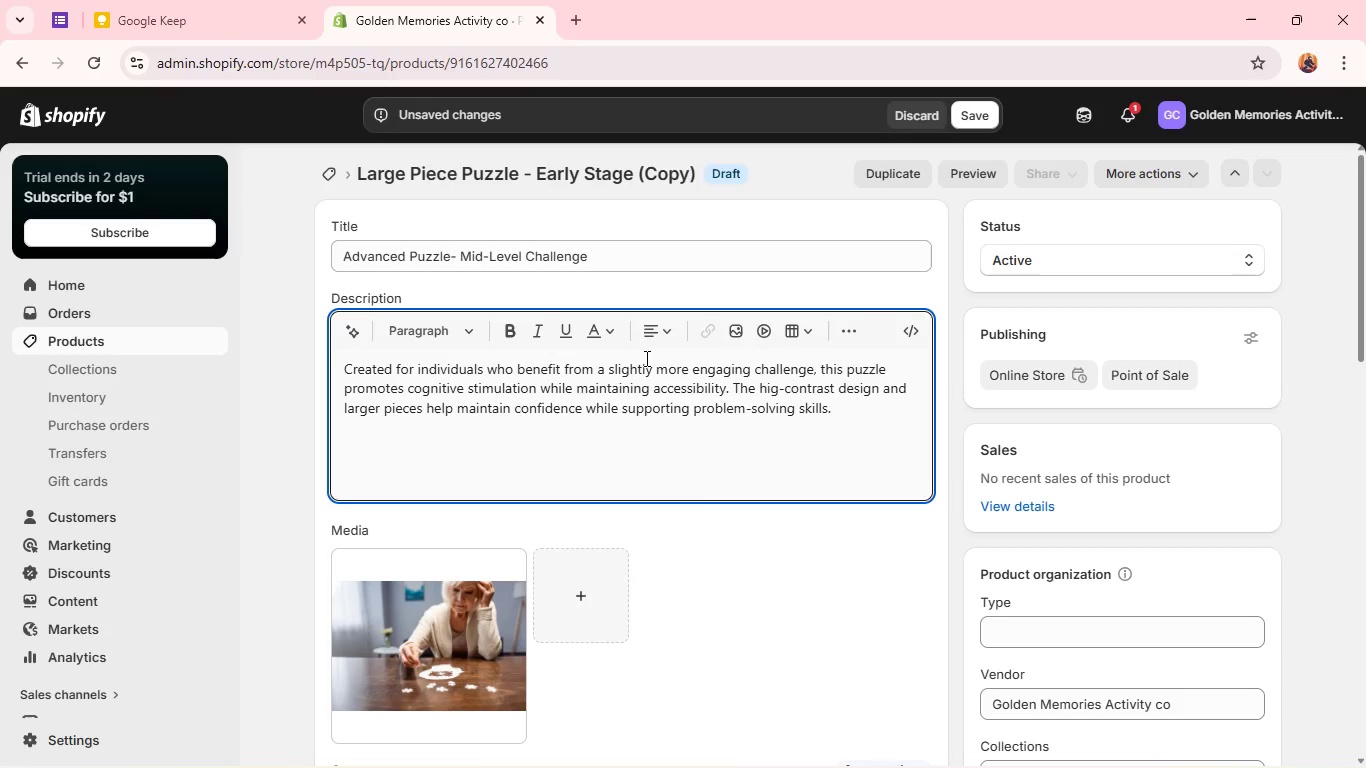 
key(Enter)
 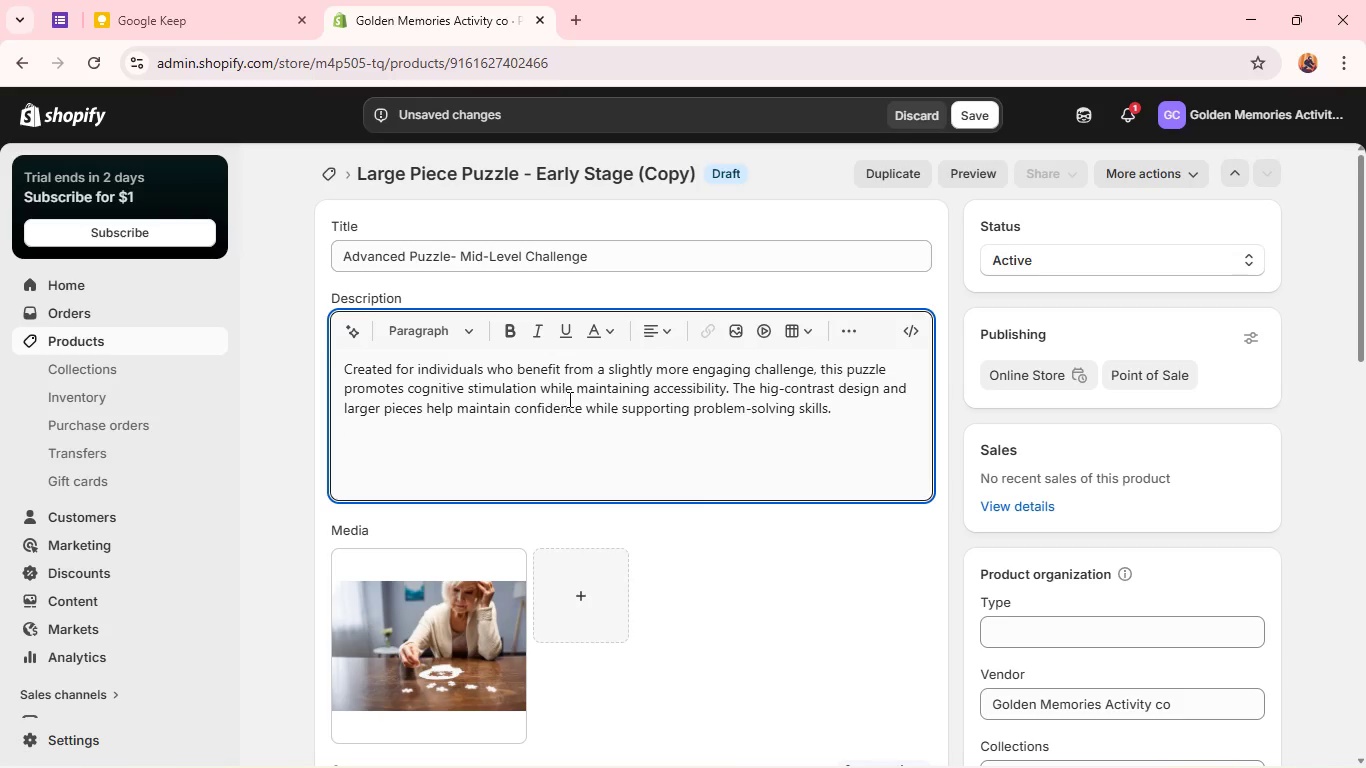 
wait(29.09)
 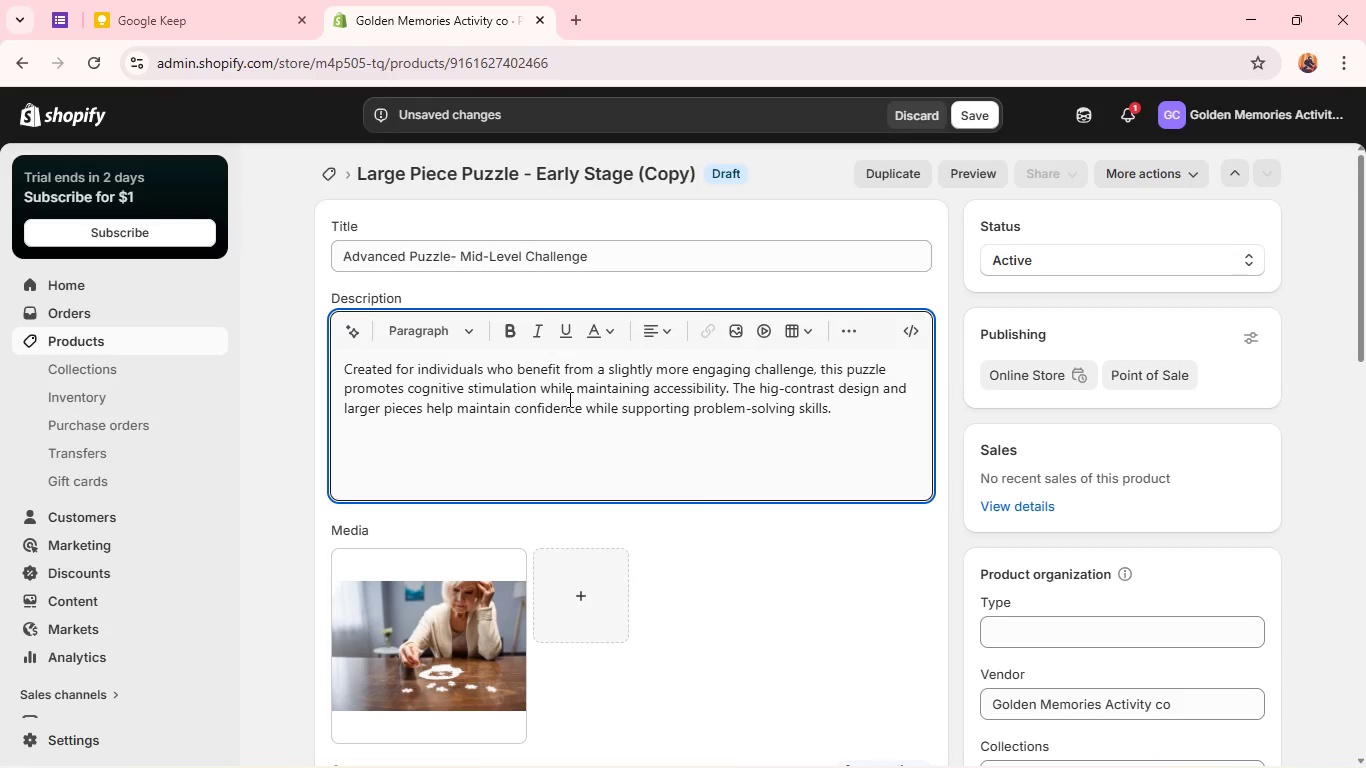 
left_click([779, 389])
 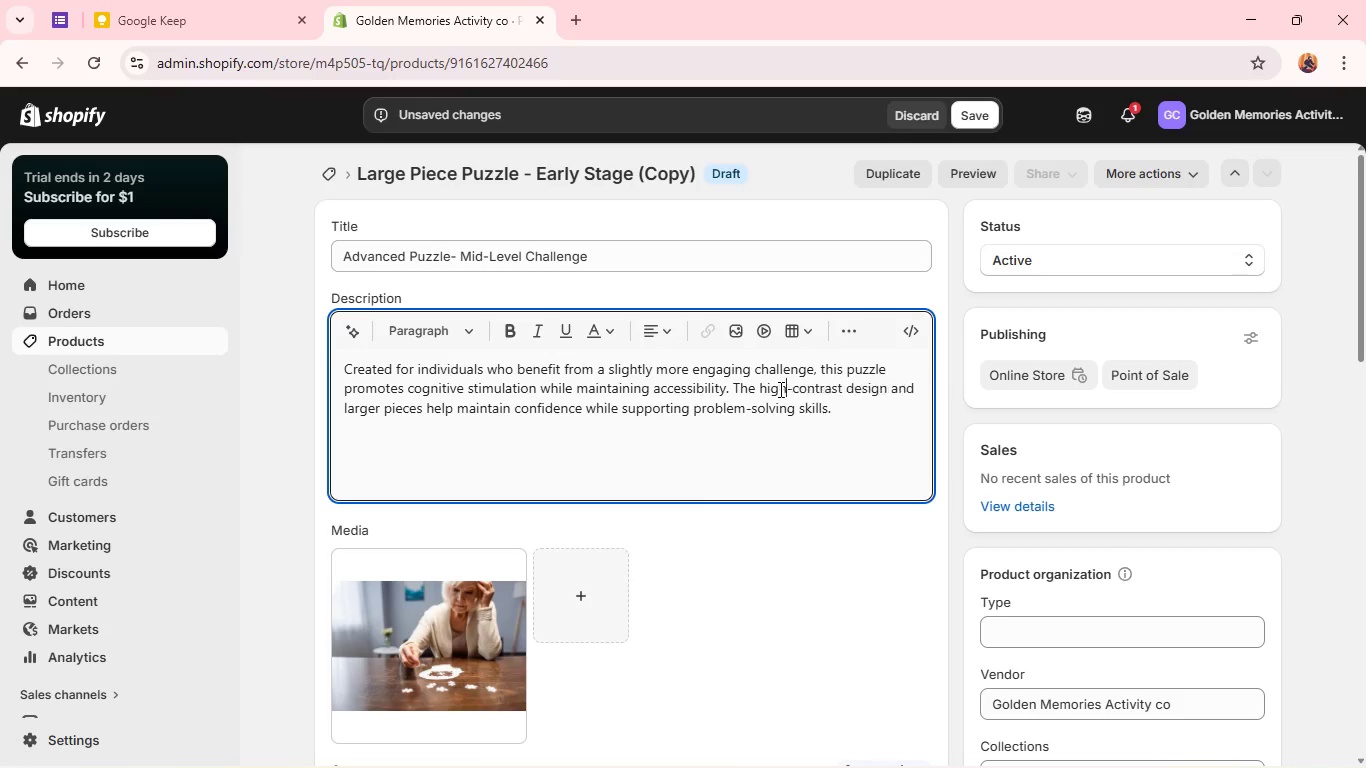 
key(H)
 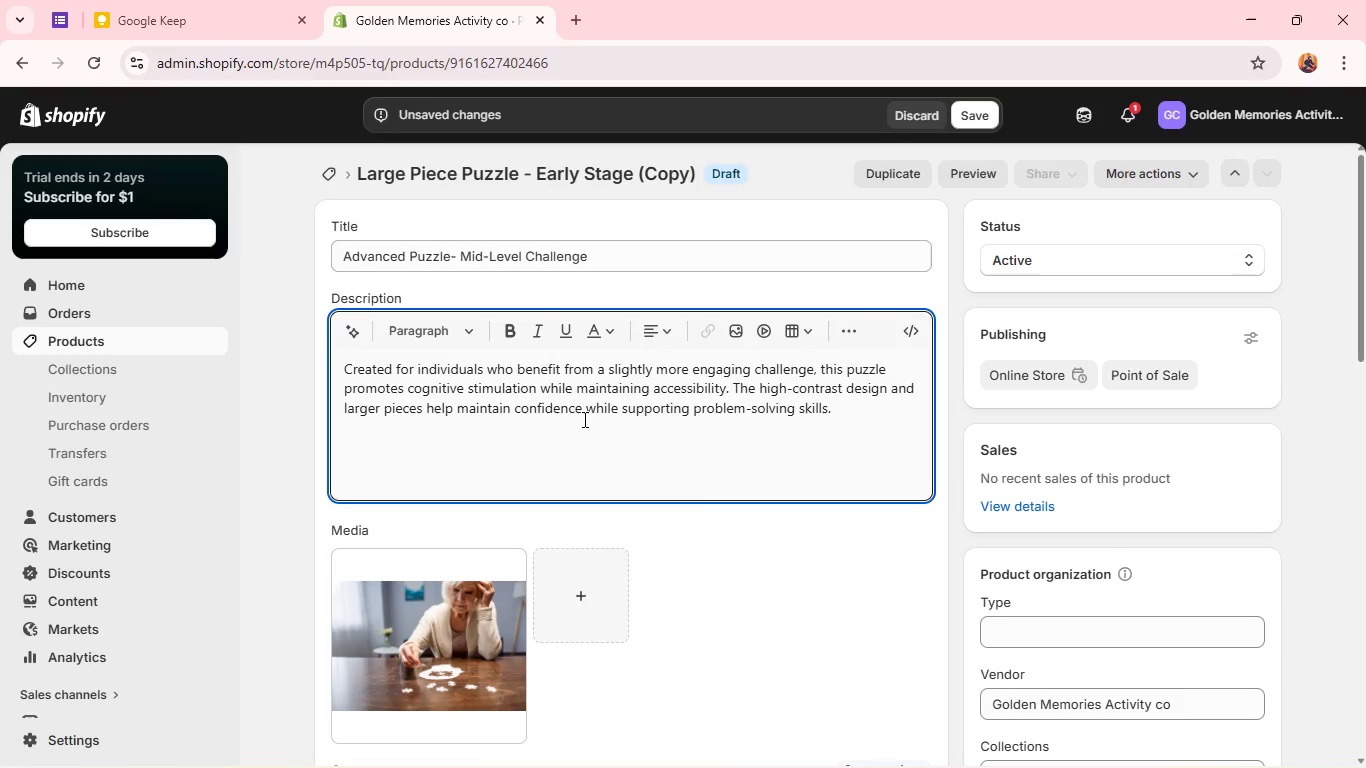 
wait(22.28)
 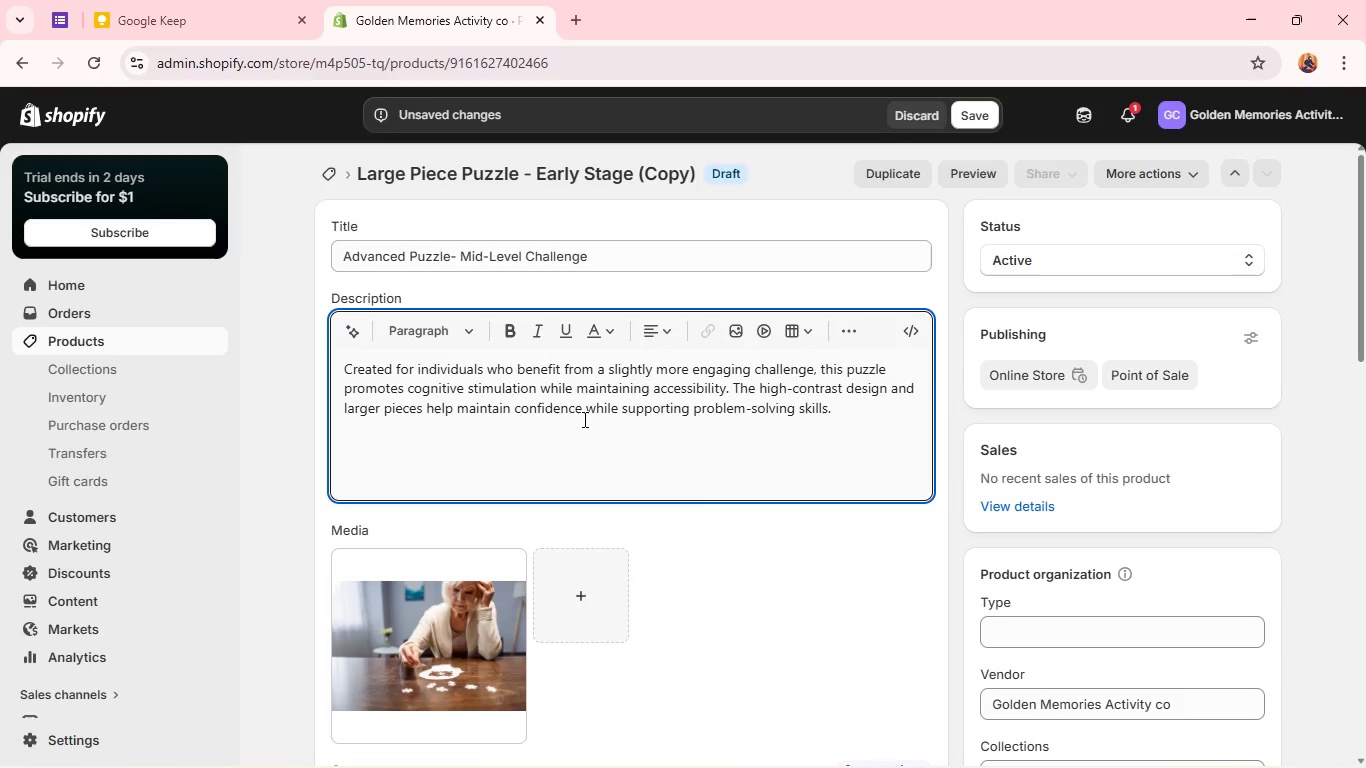 
left_click([836, 445])
 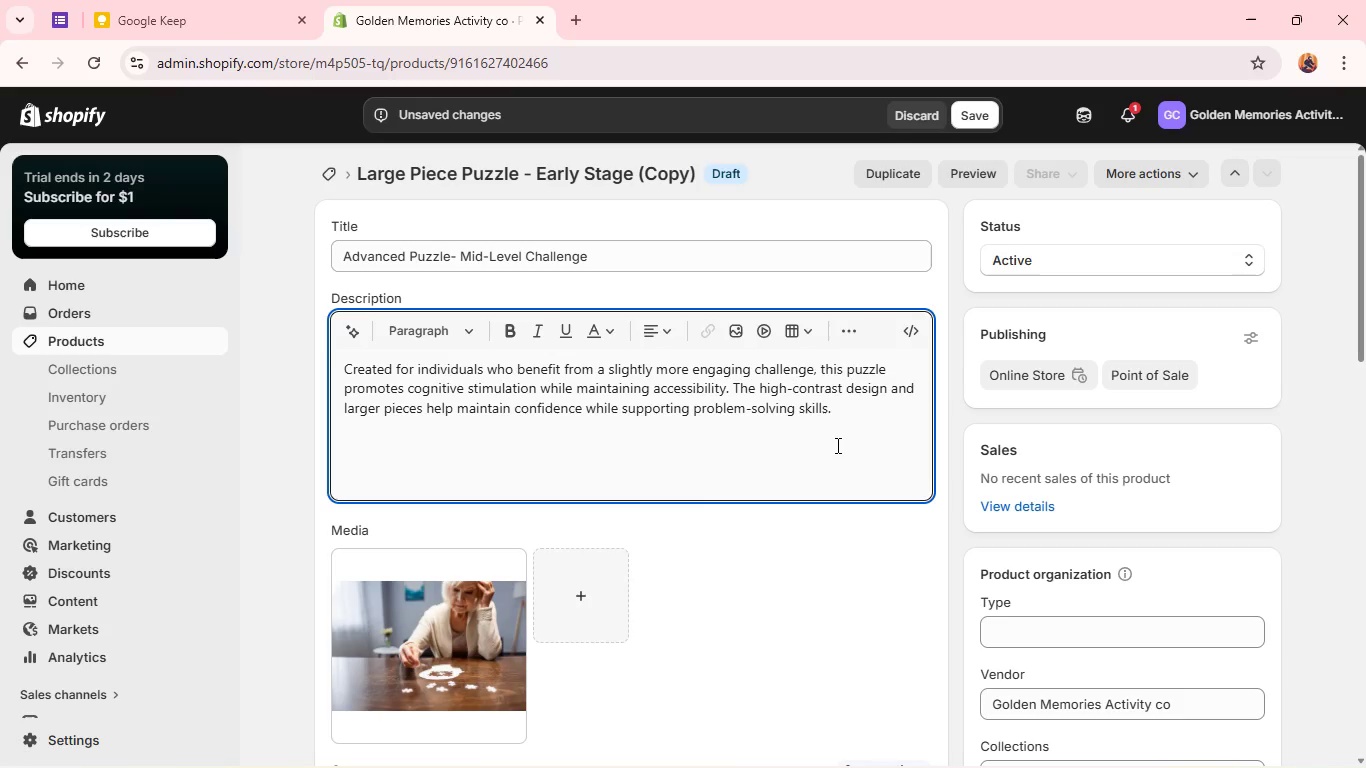 
type(KEY features; )
 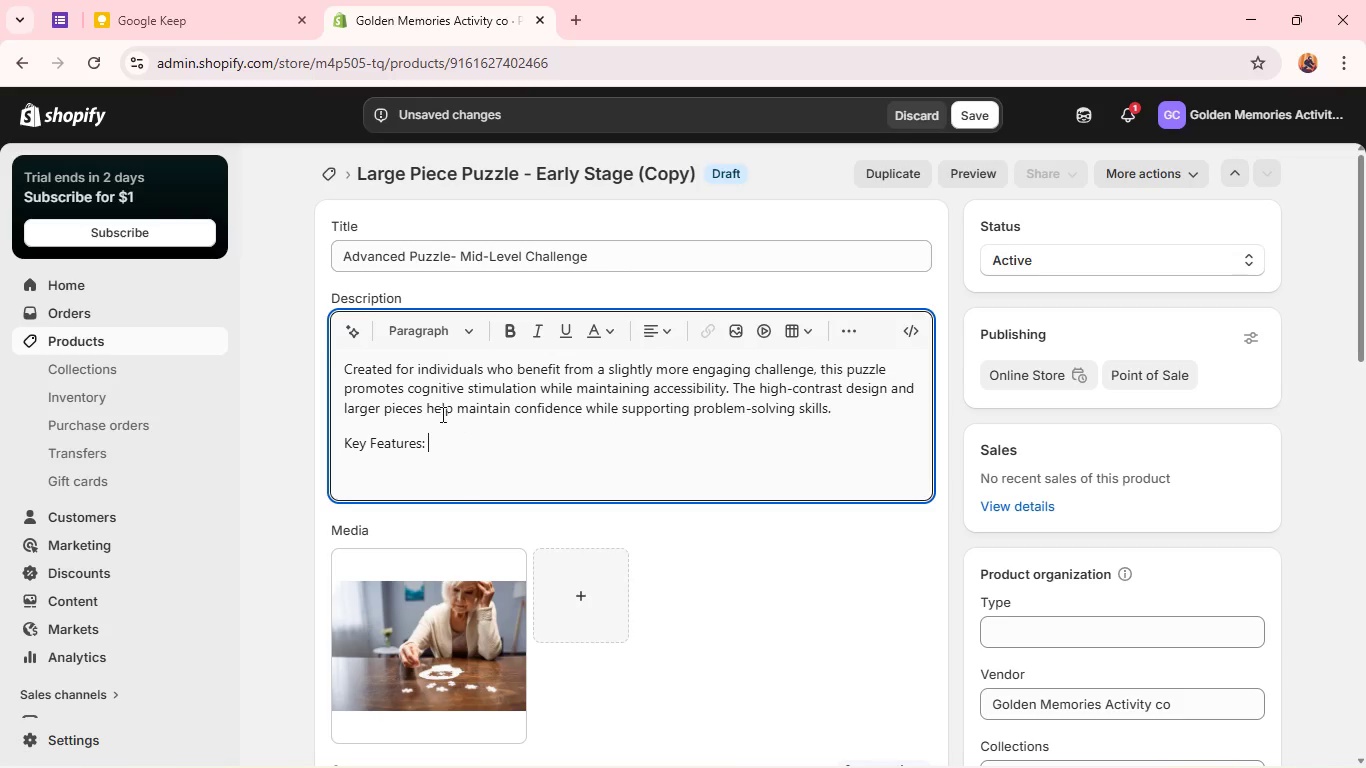 
left_click_drag(start_coordinate=[435, 449], to_coordinate=[323, 451])
 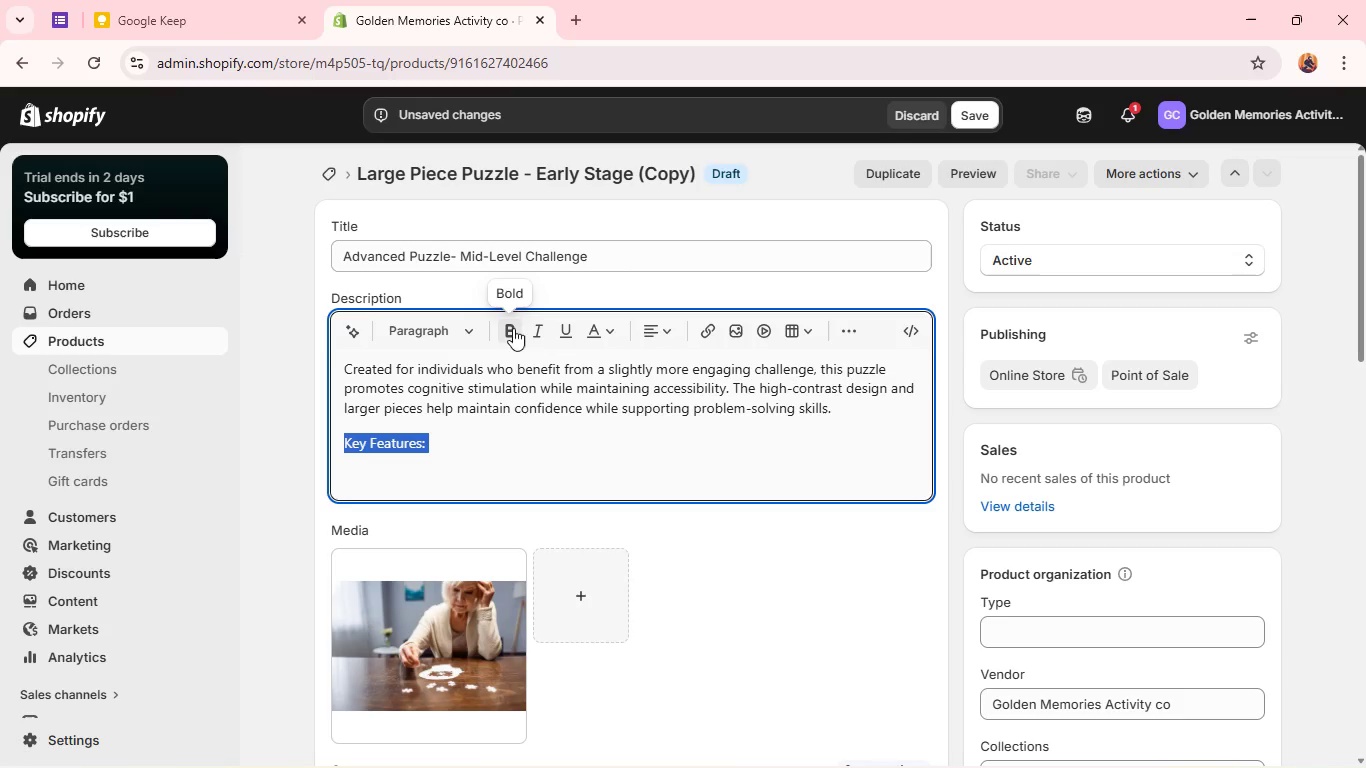 
left_click([513, 328])
 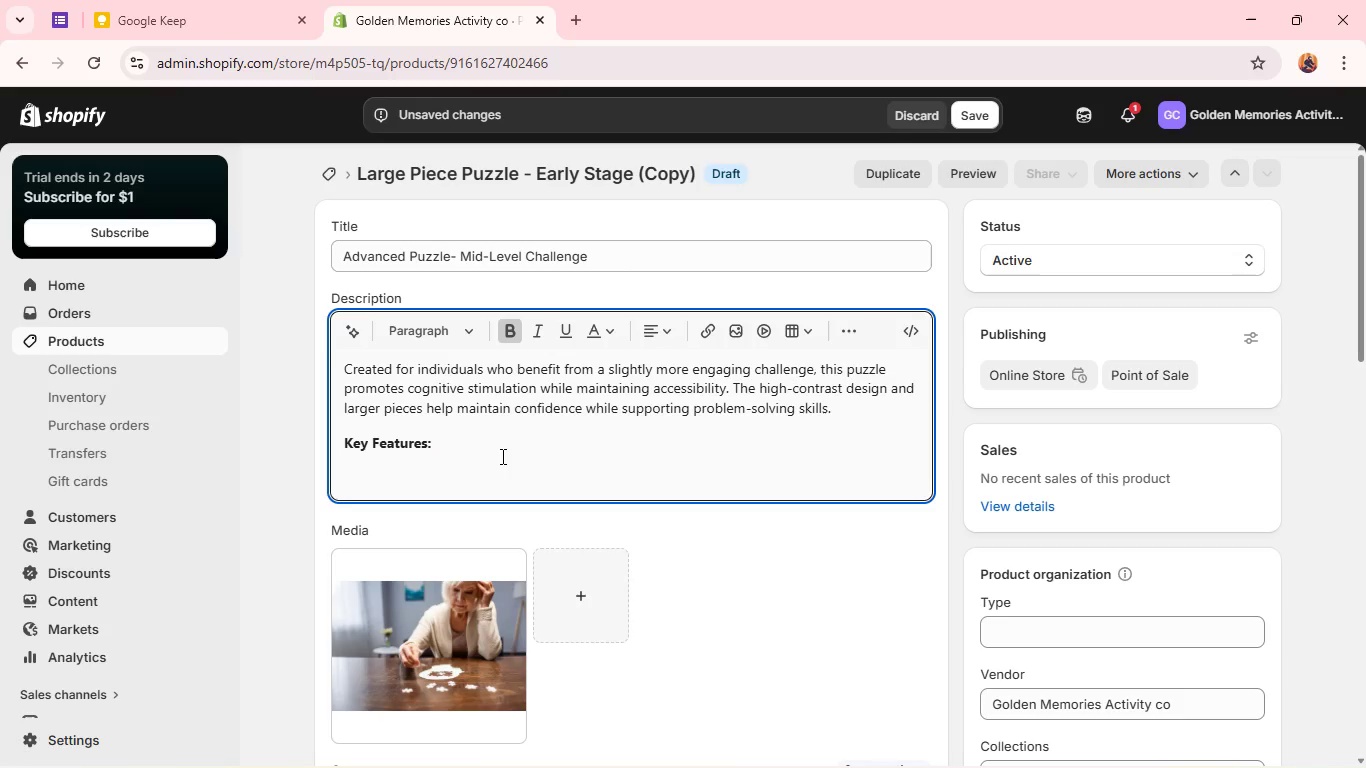 
left_click([501, 456])
 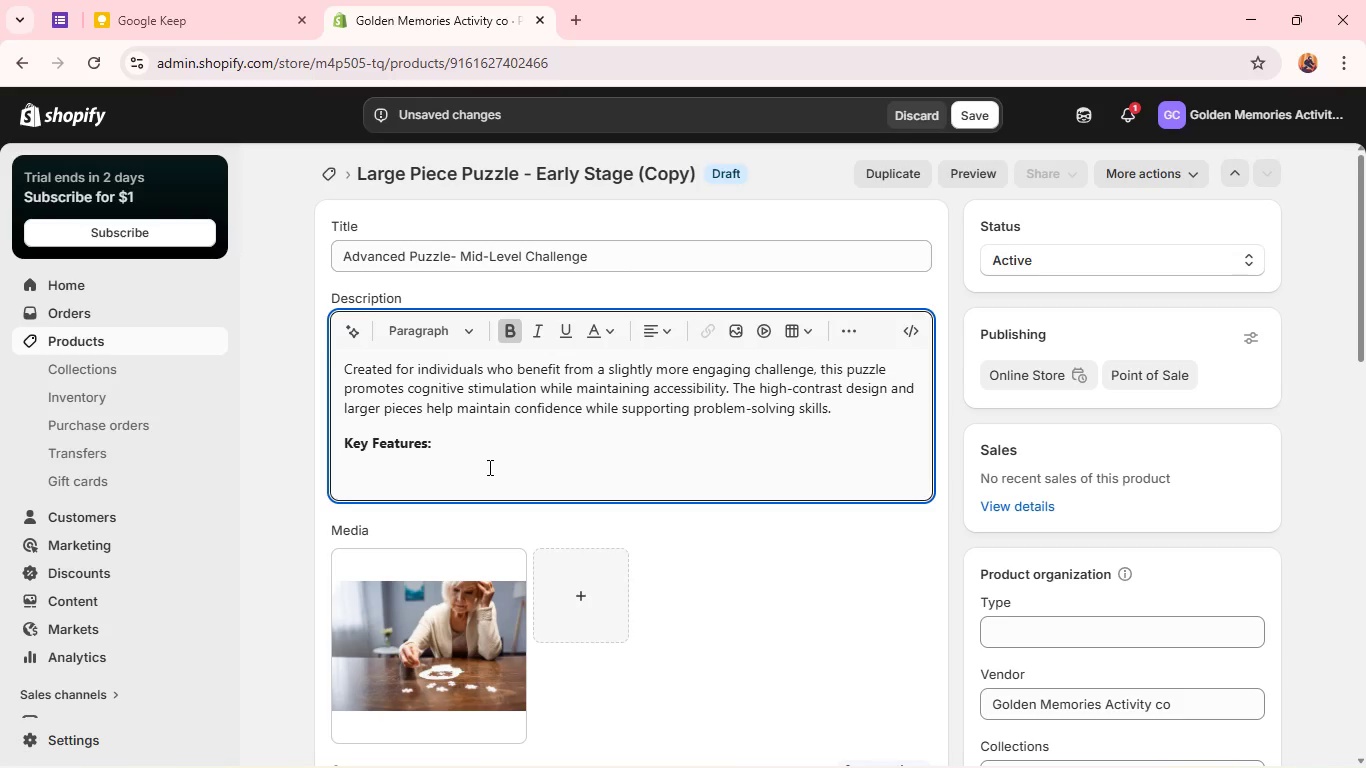 
key(Enter)
 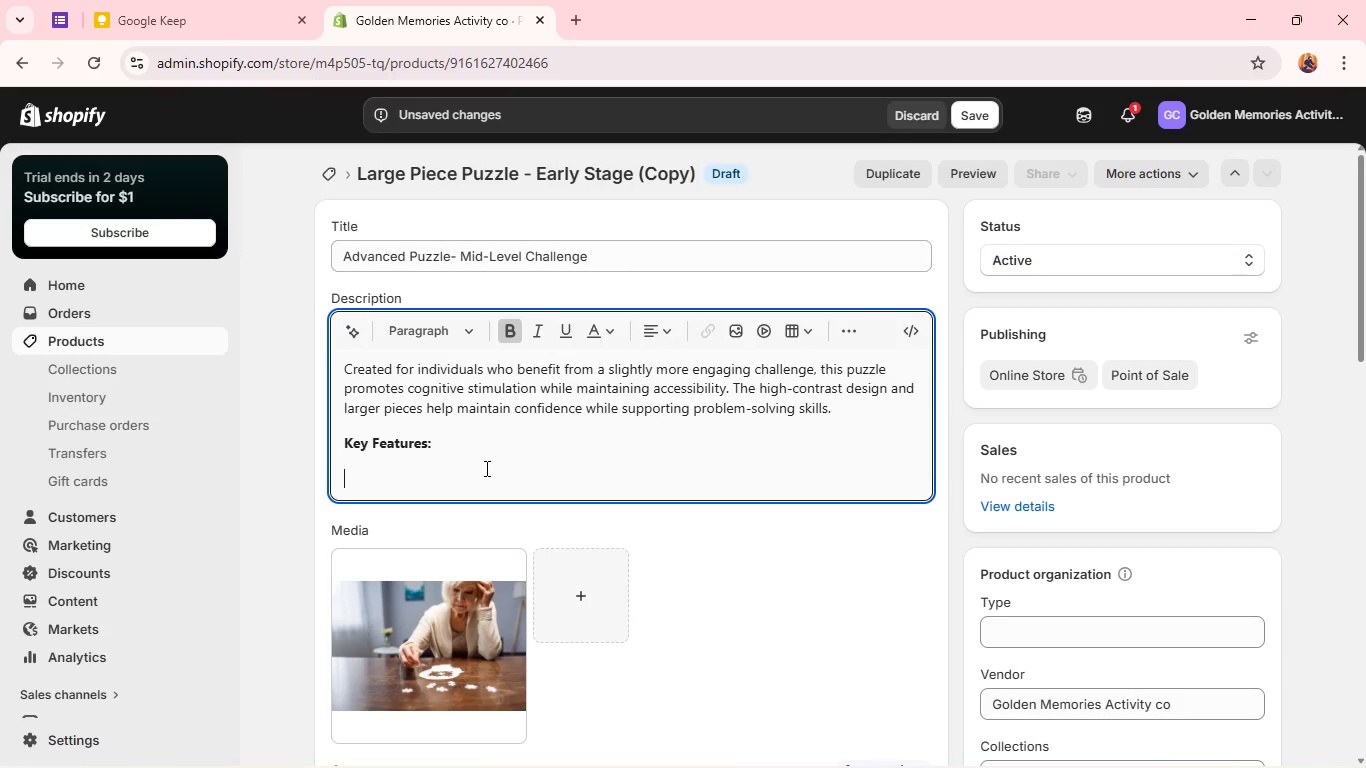 
key(Backspace)
 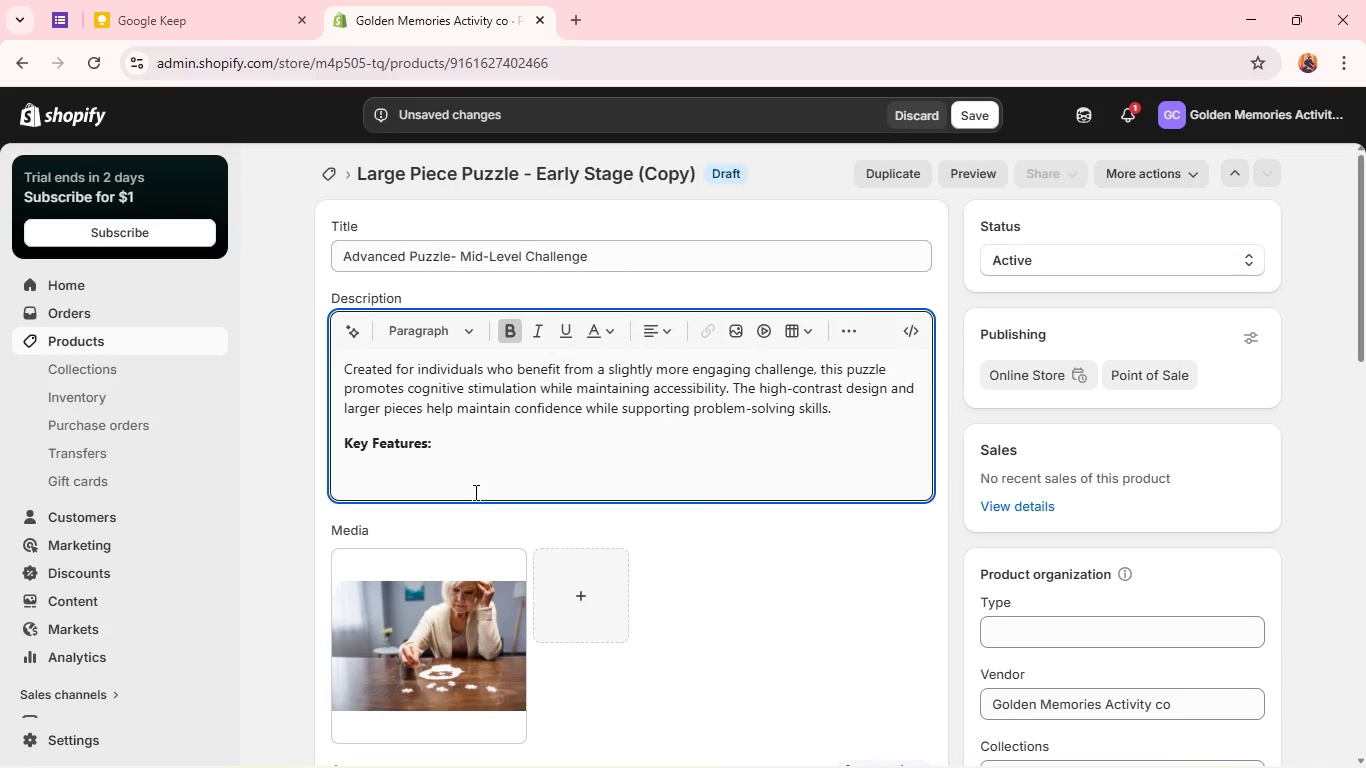 
key(Enter)
 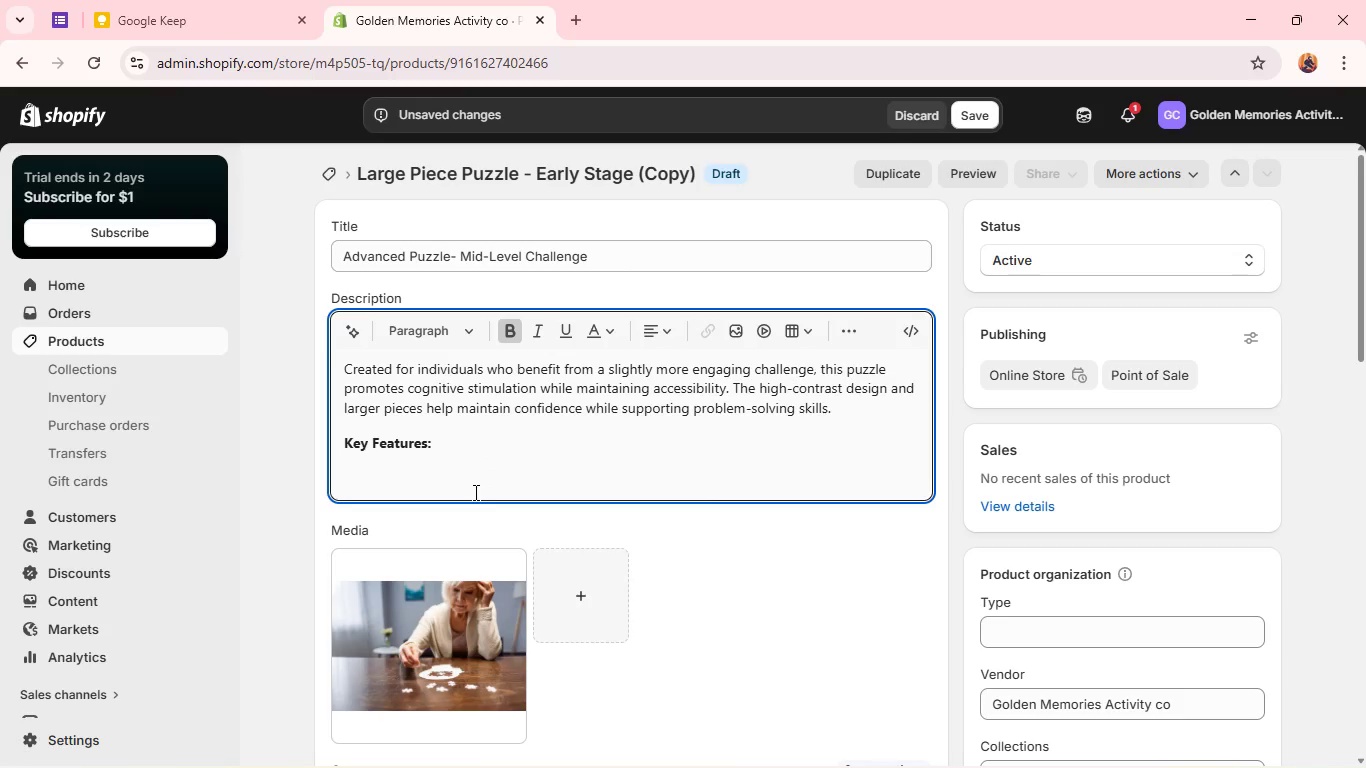 
scroll: coordinate [474, 492], scroll_direction: down, amount: 1.0
 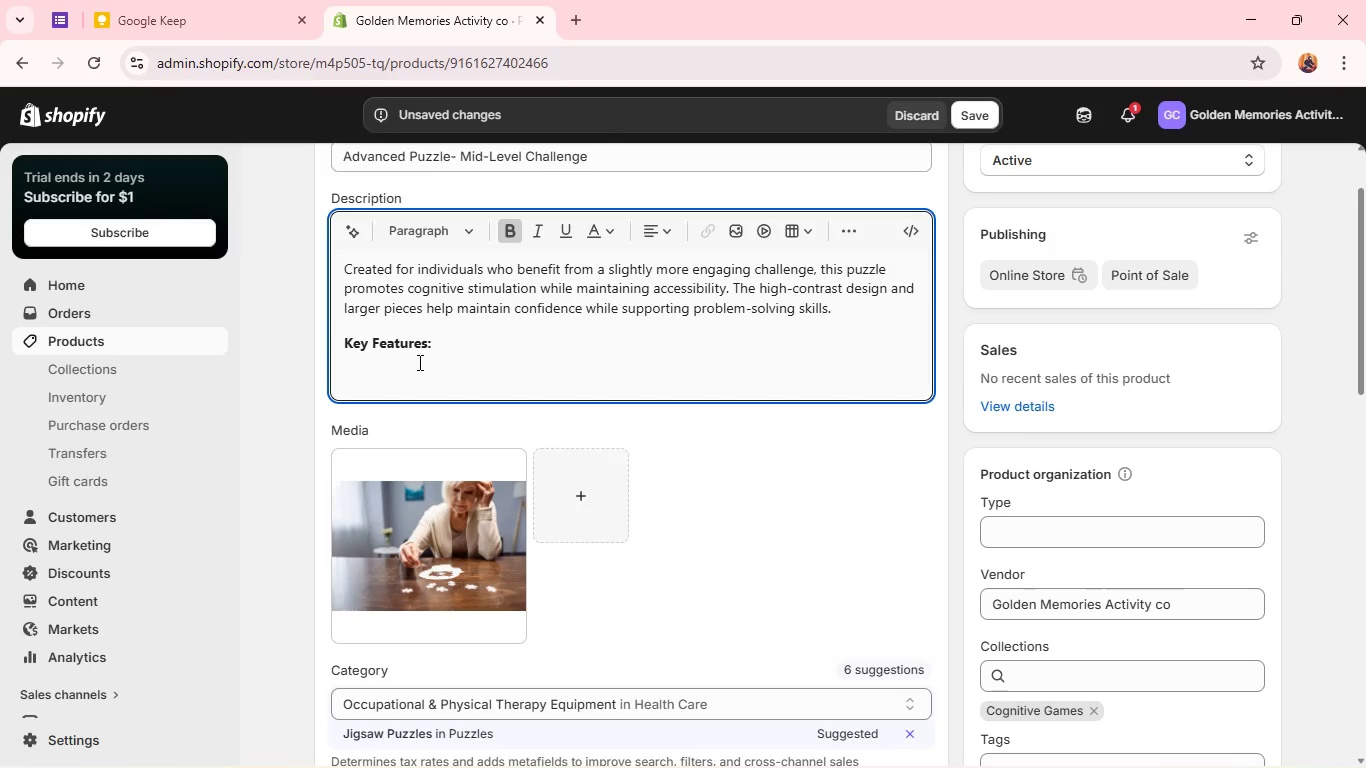 
wait(5.94)
 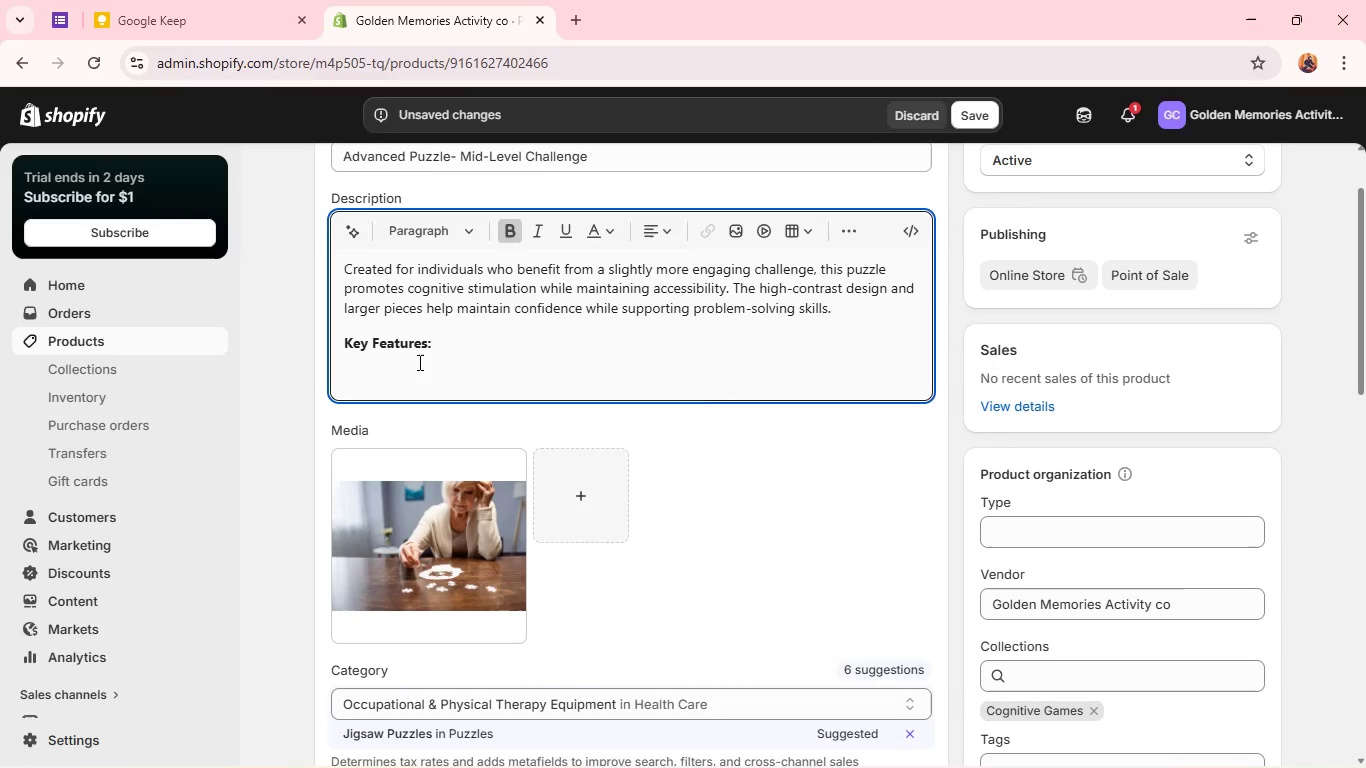 
double_click([844, 219])
 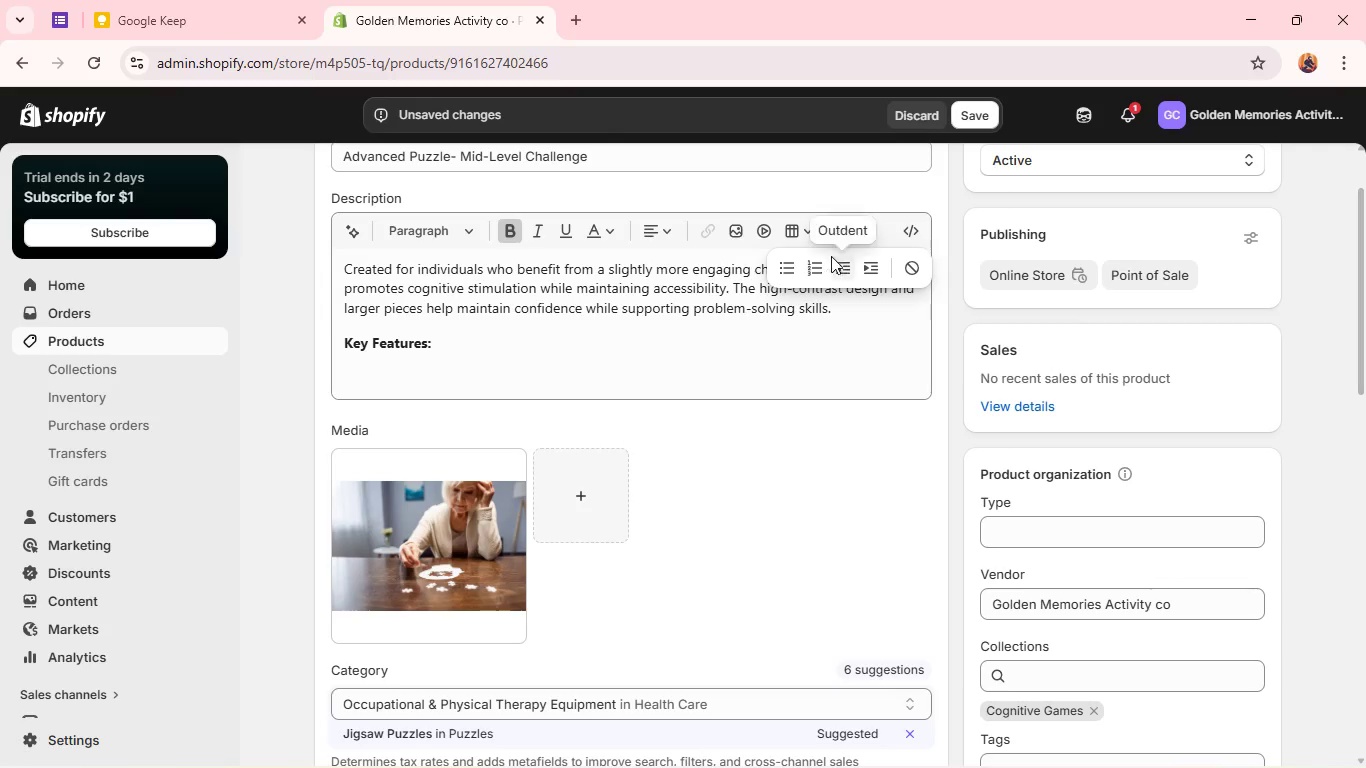 
double_click([844, 219])
 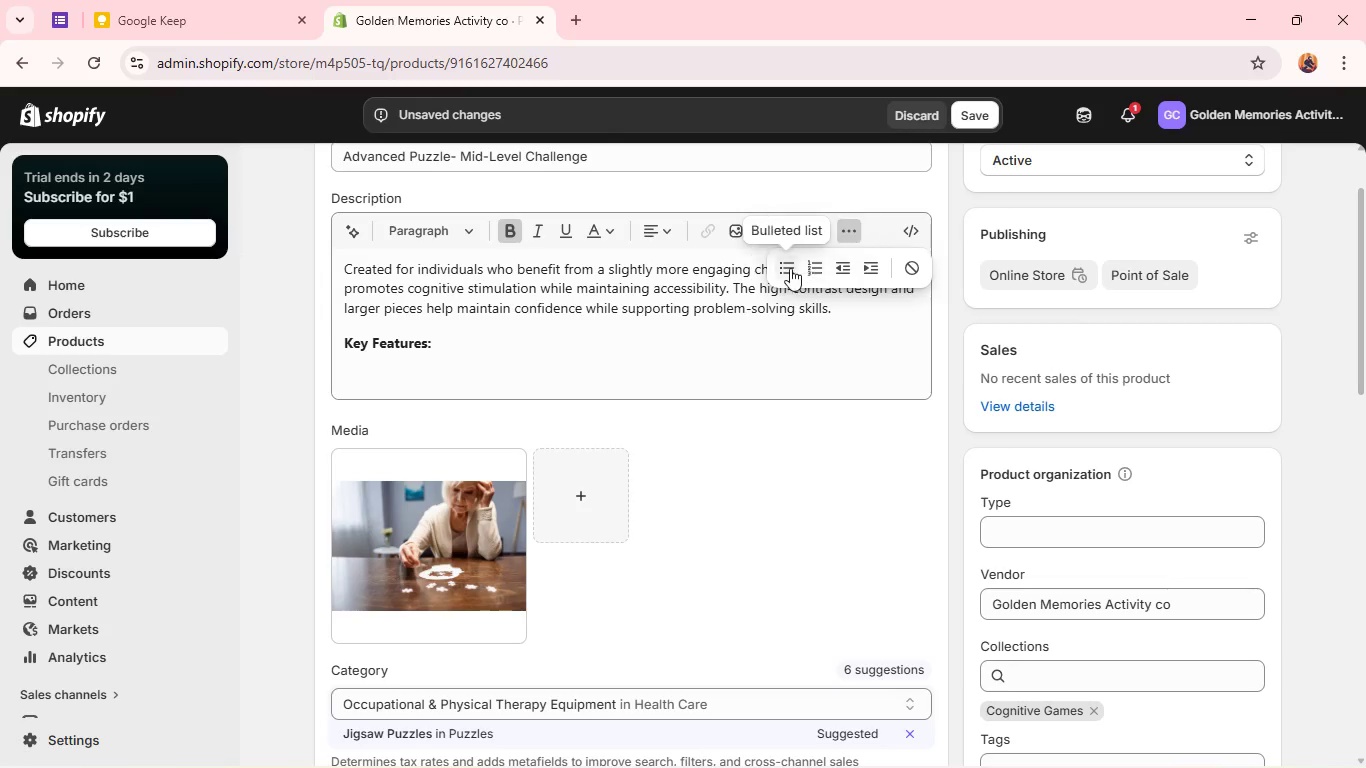 
left_click([785, 268])
 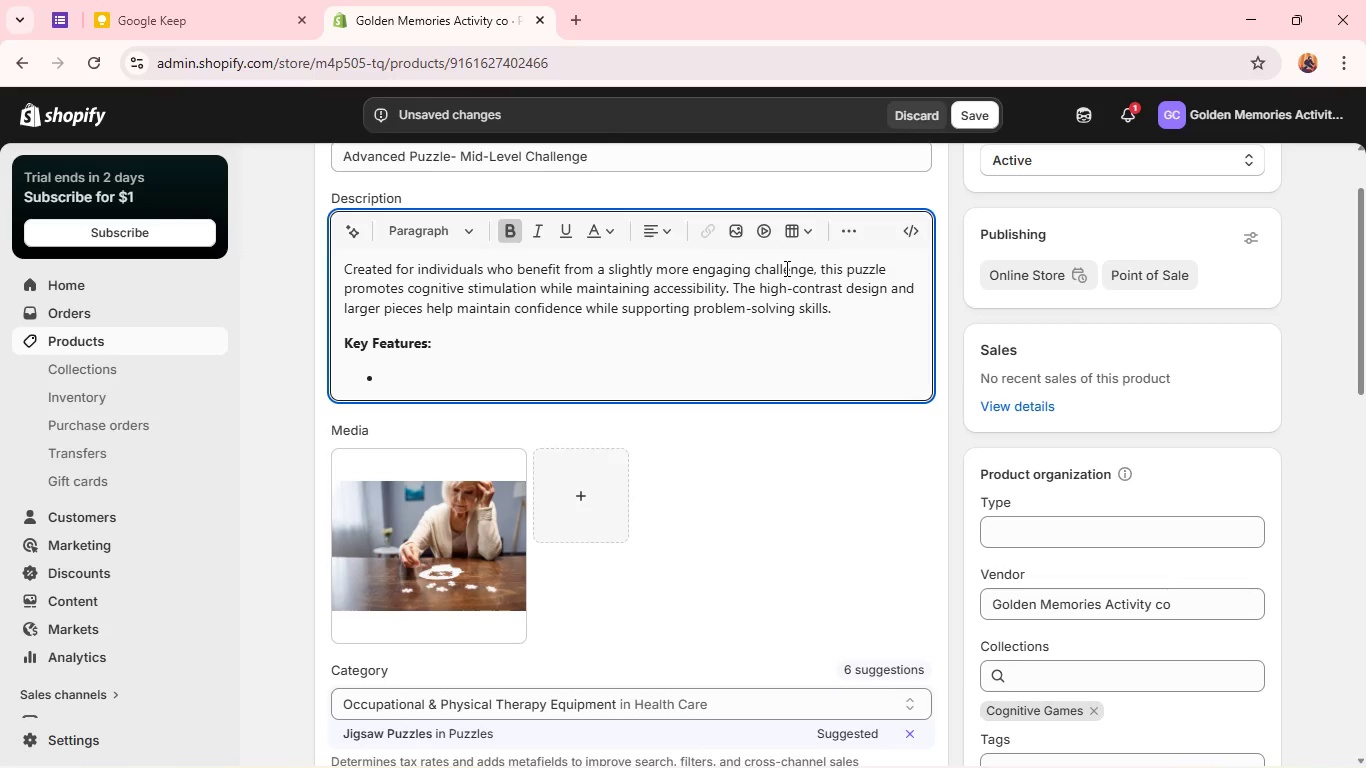 
left_click([785, 268])
 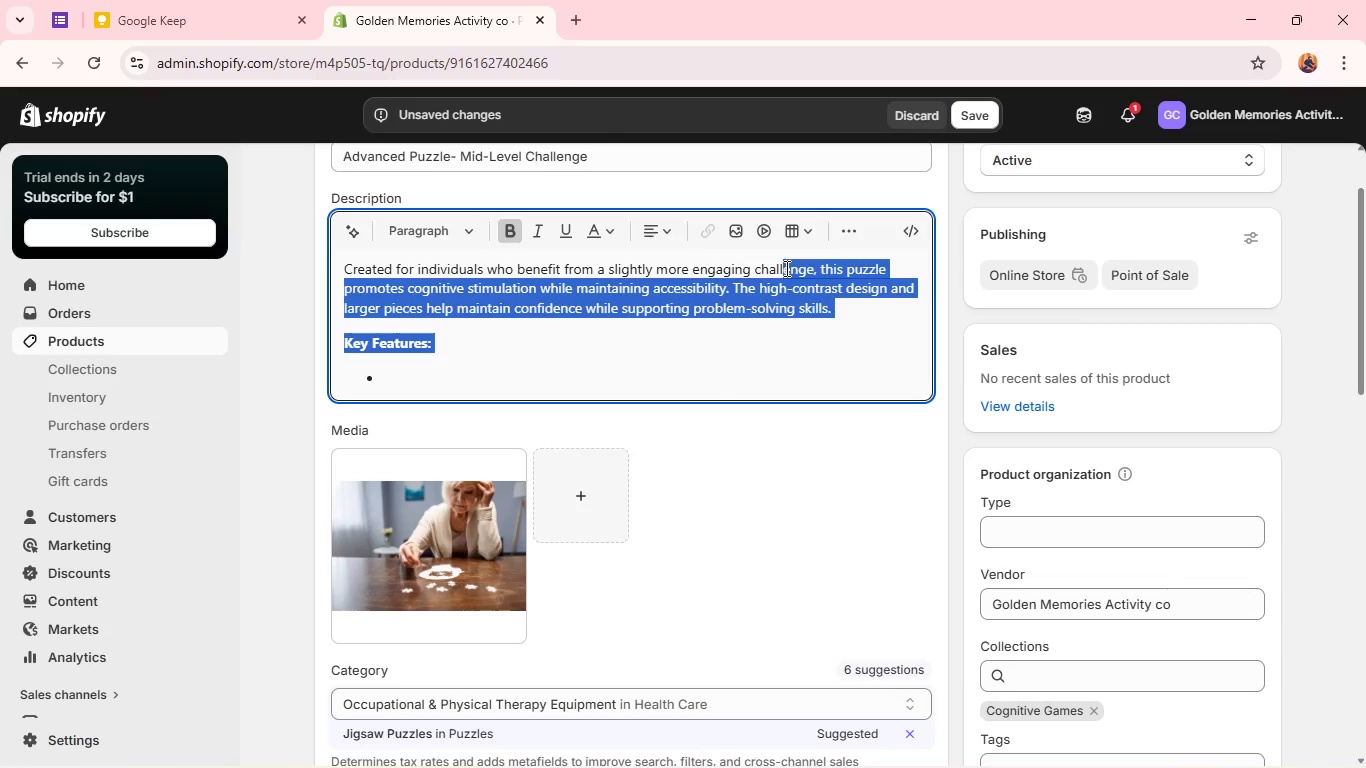 
type(Moderz)
 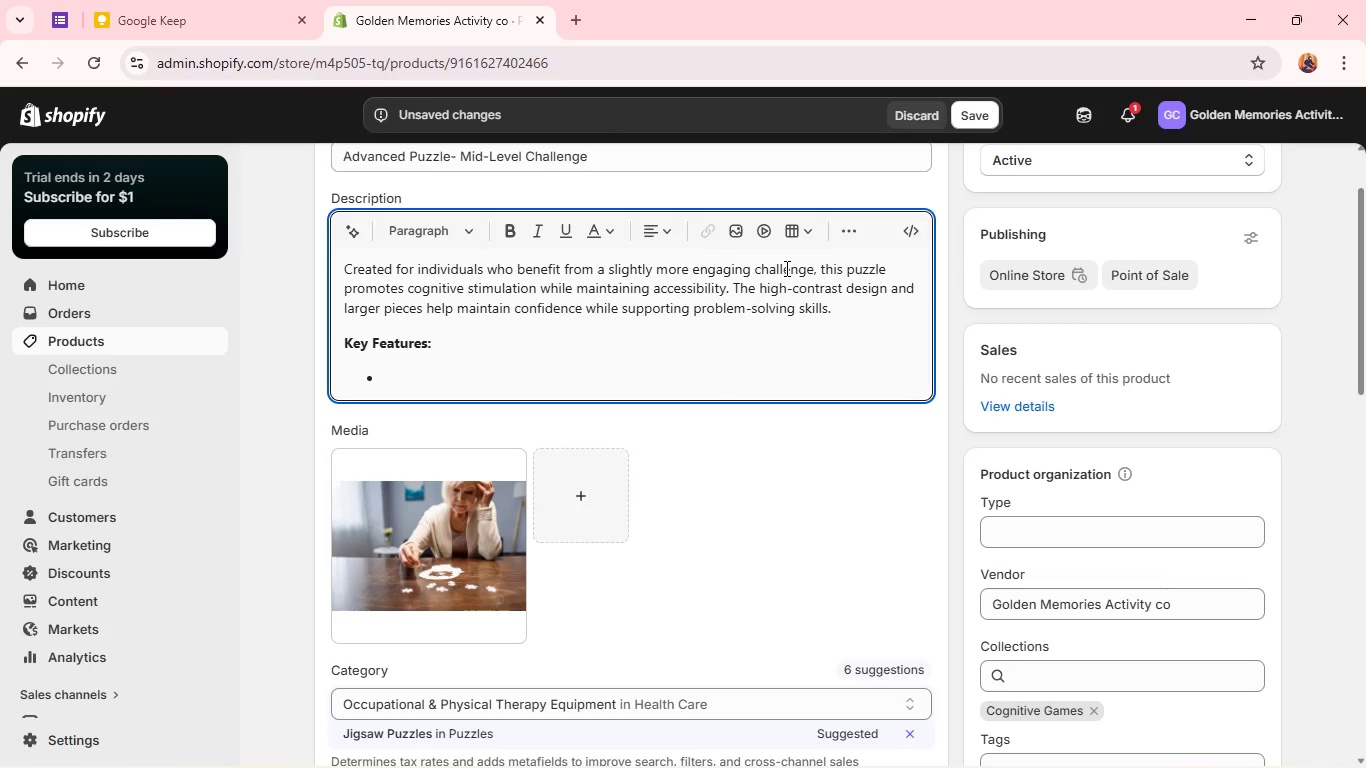 
hold_key(key=ControlLeft, duration=0.98)
 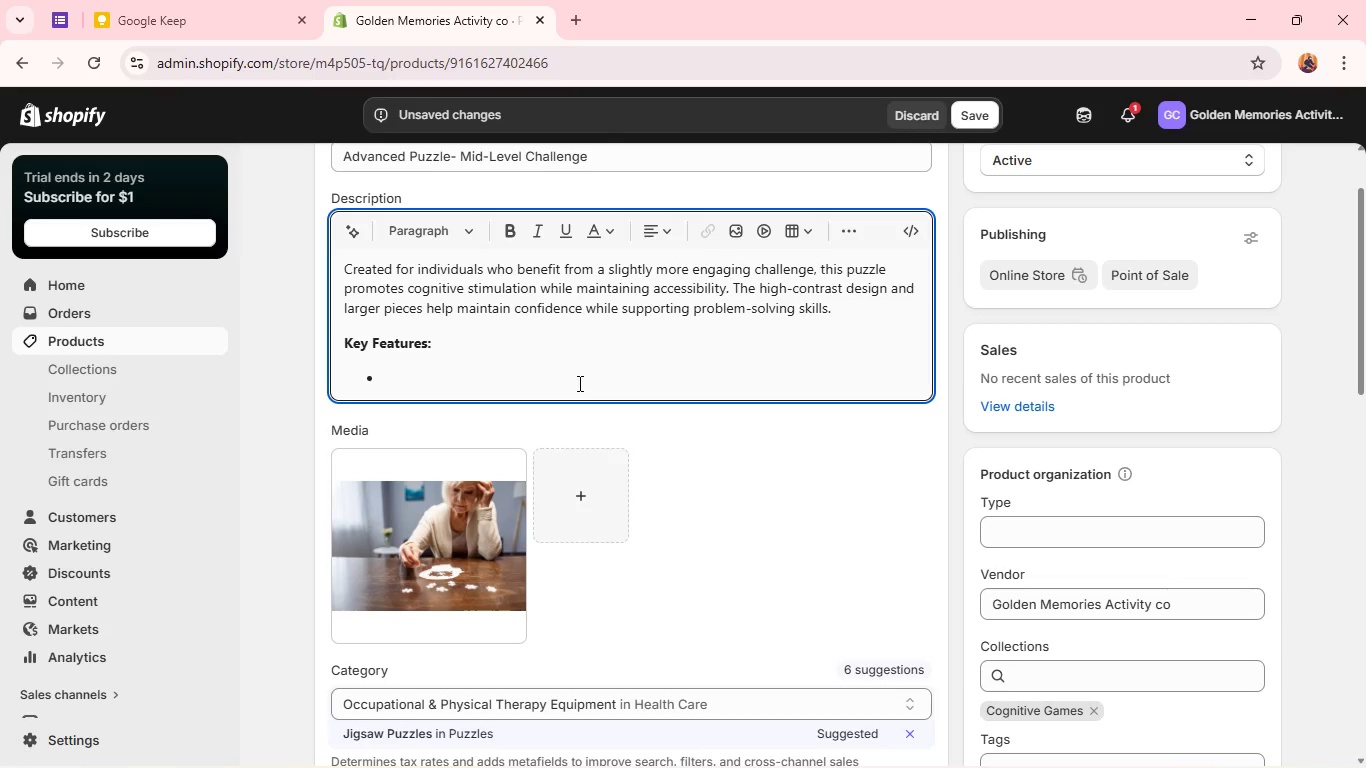 
left_click([578, 383])
 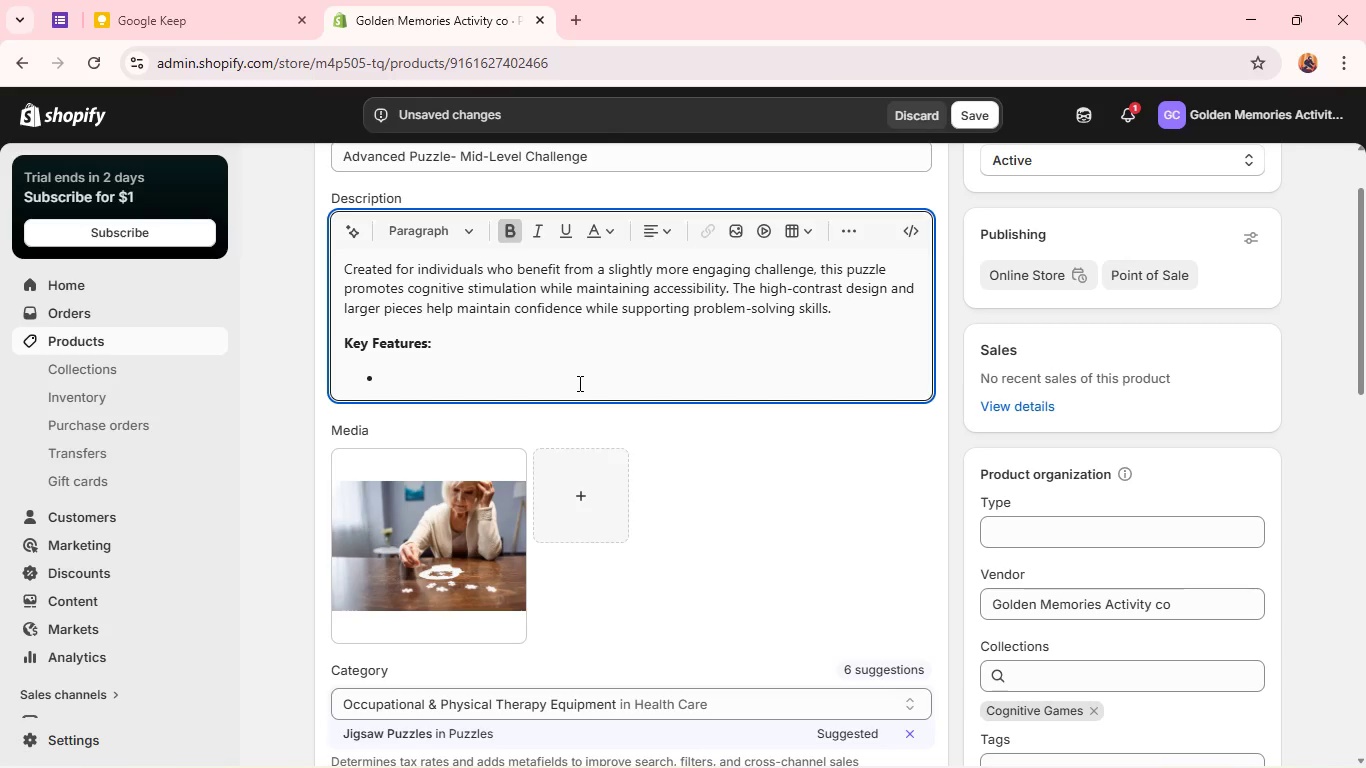 
key(Shift+ShiftLeft)
 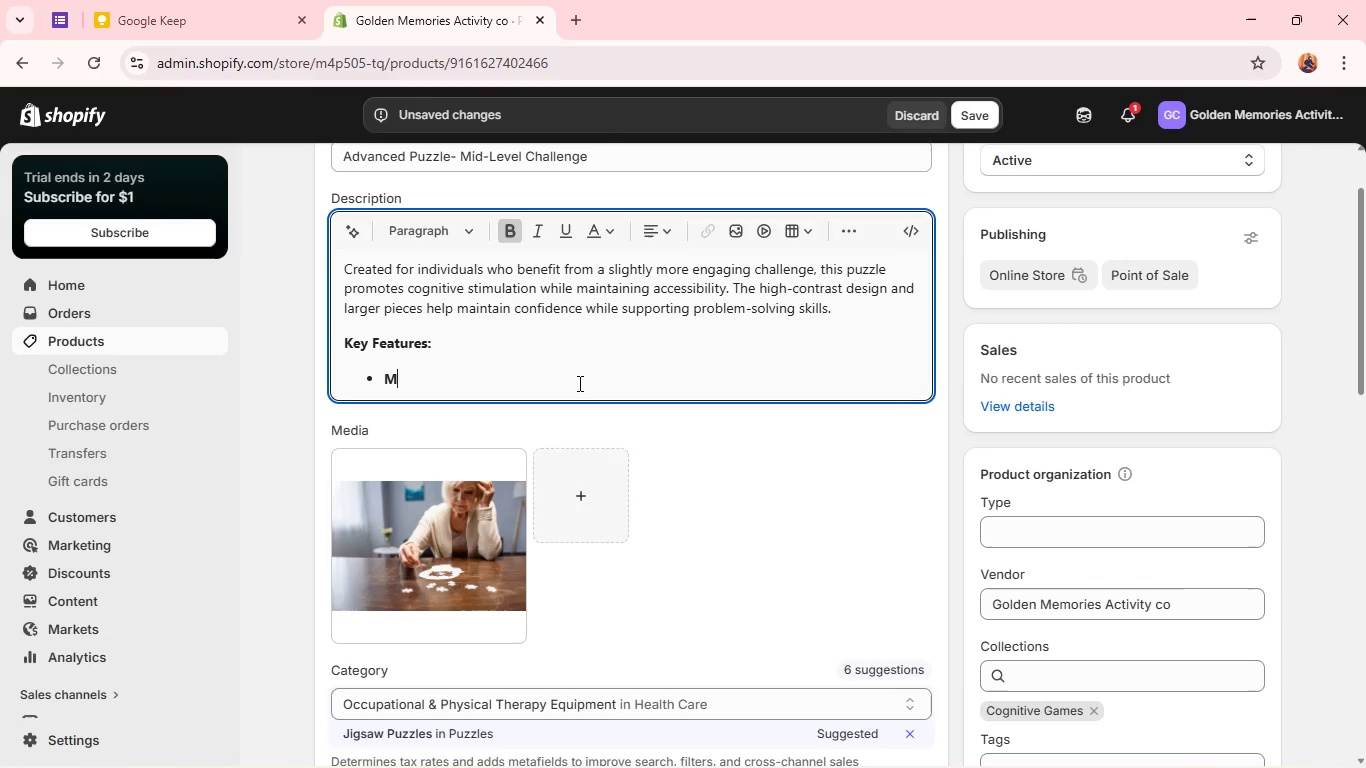 
hold_key(key=M, duration=10.62)
 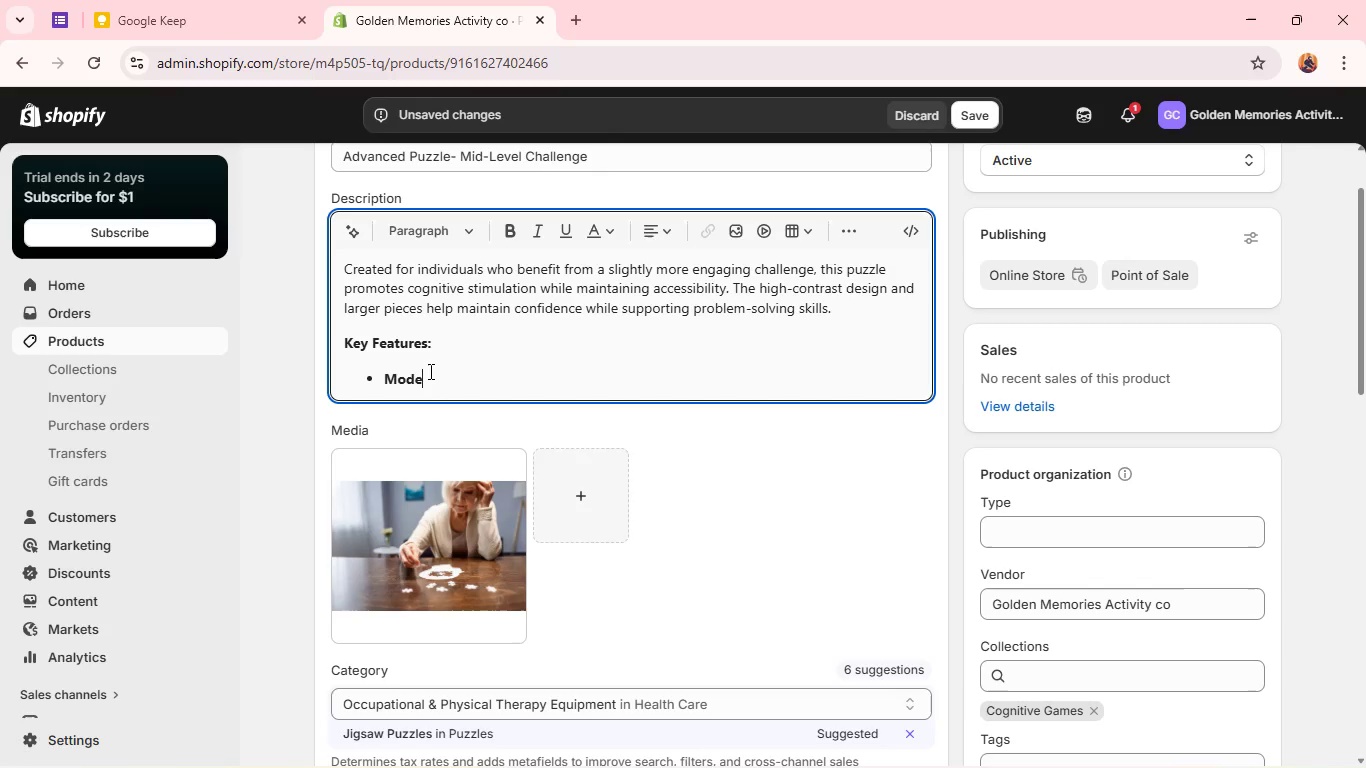 
key(Shift+O)
 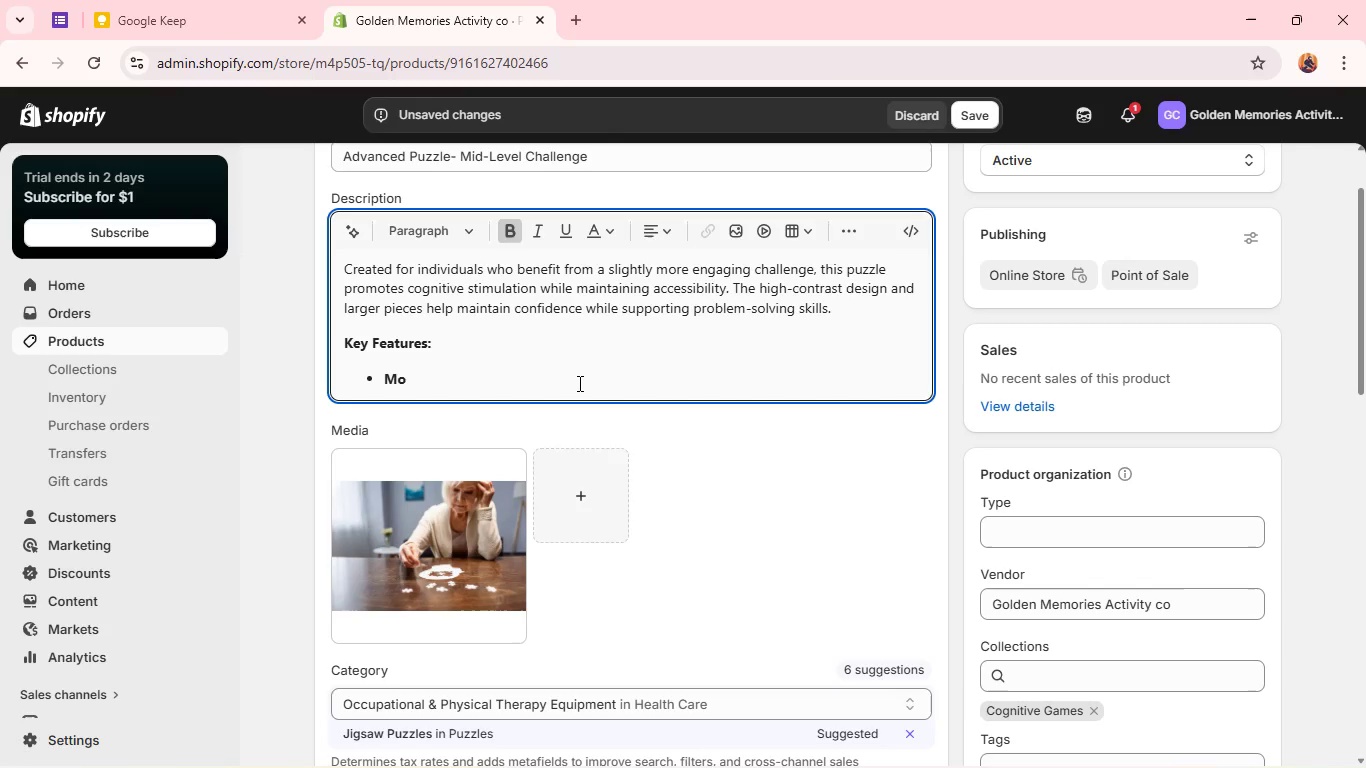 
key(Backspace)
 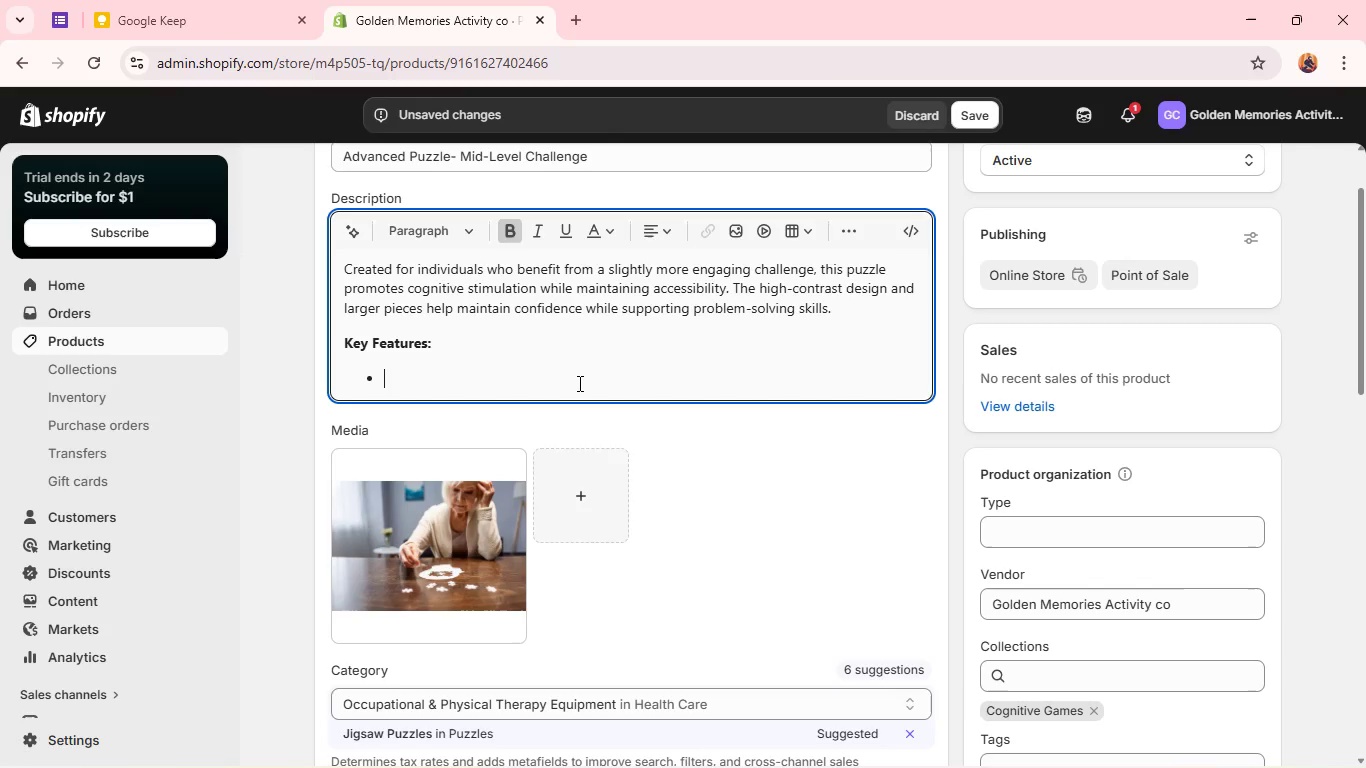 
key(Backspace)
 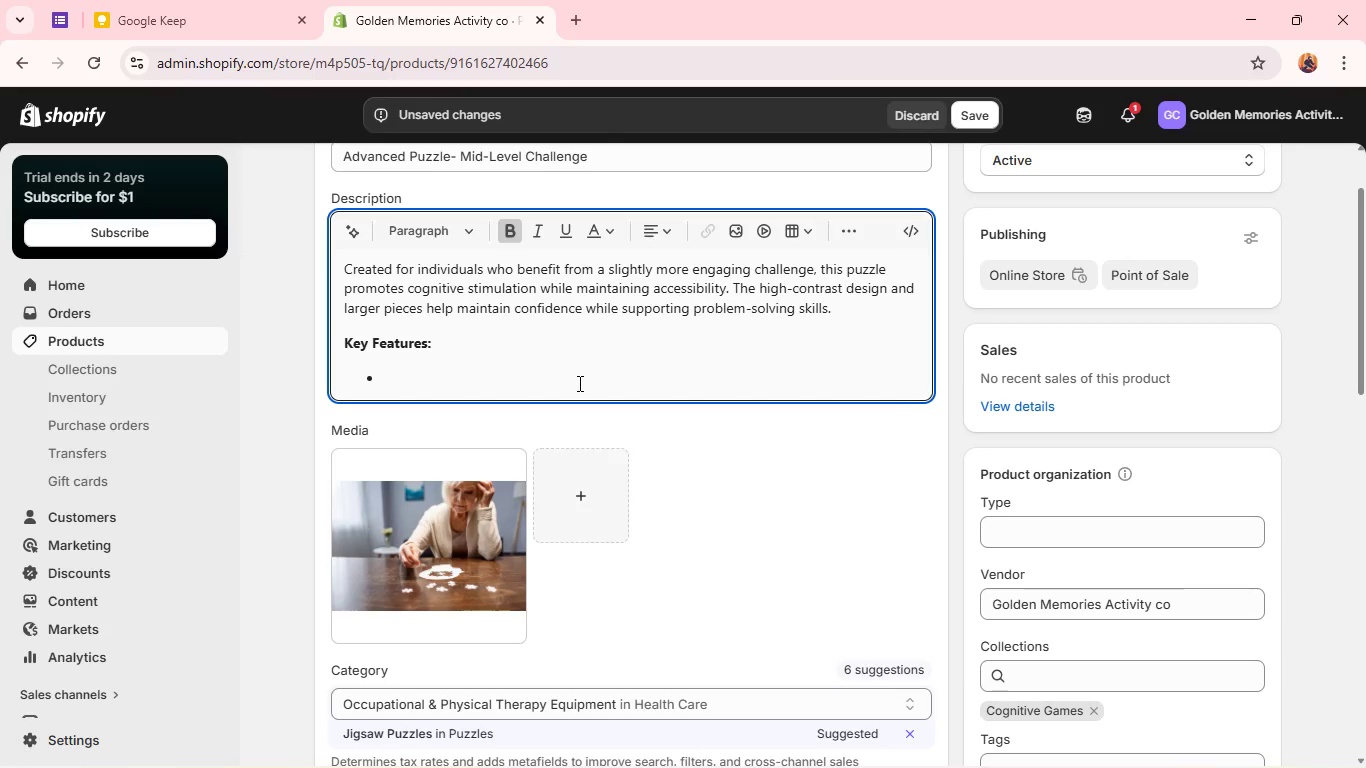 
key(Control+B)
 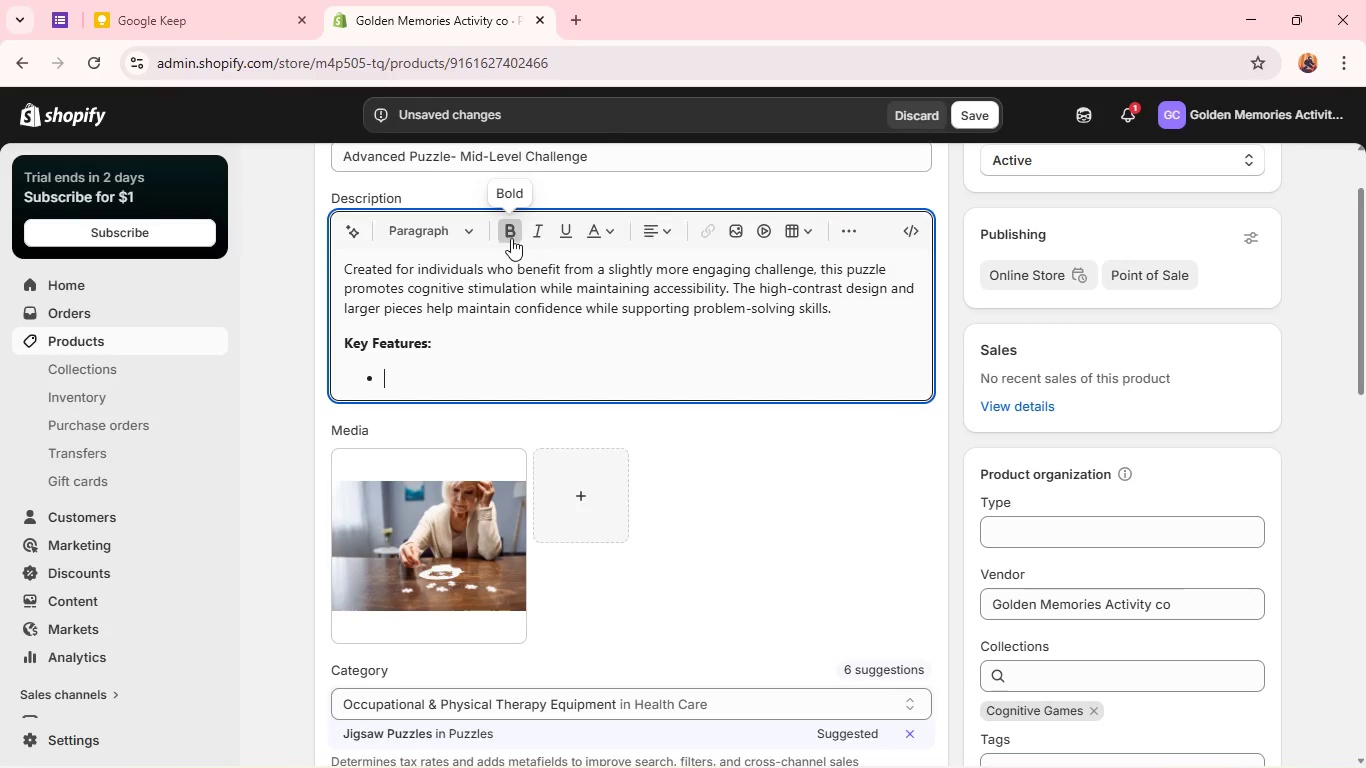 
left_click([507, 230])
 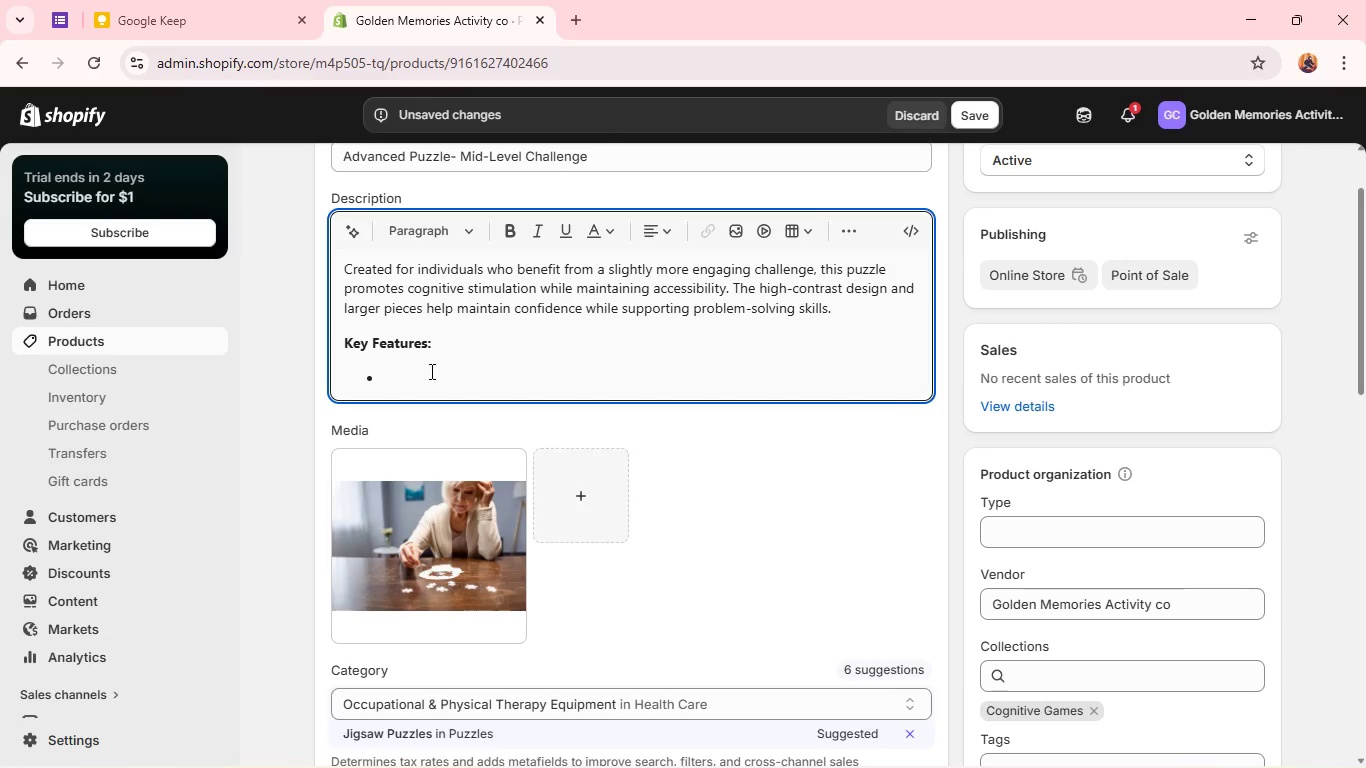 
hold_key(key=ShiftLeft, duration=0.36)
 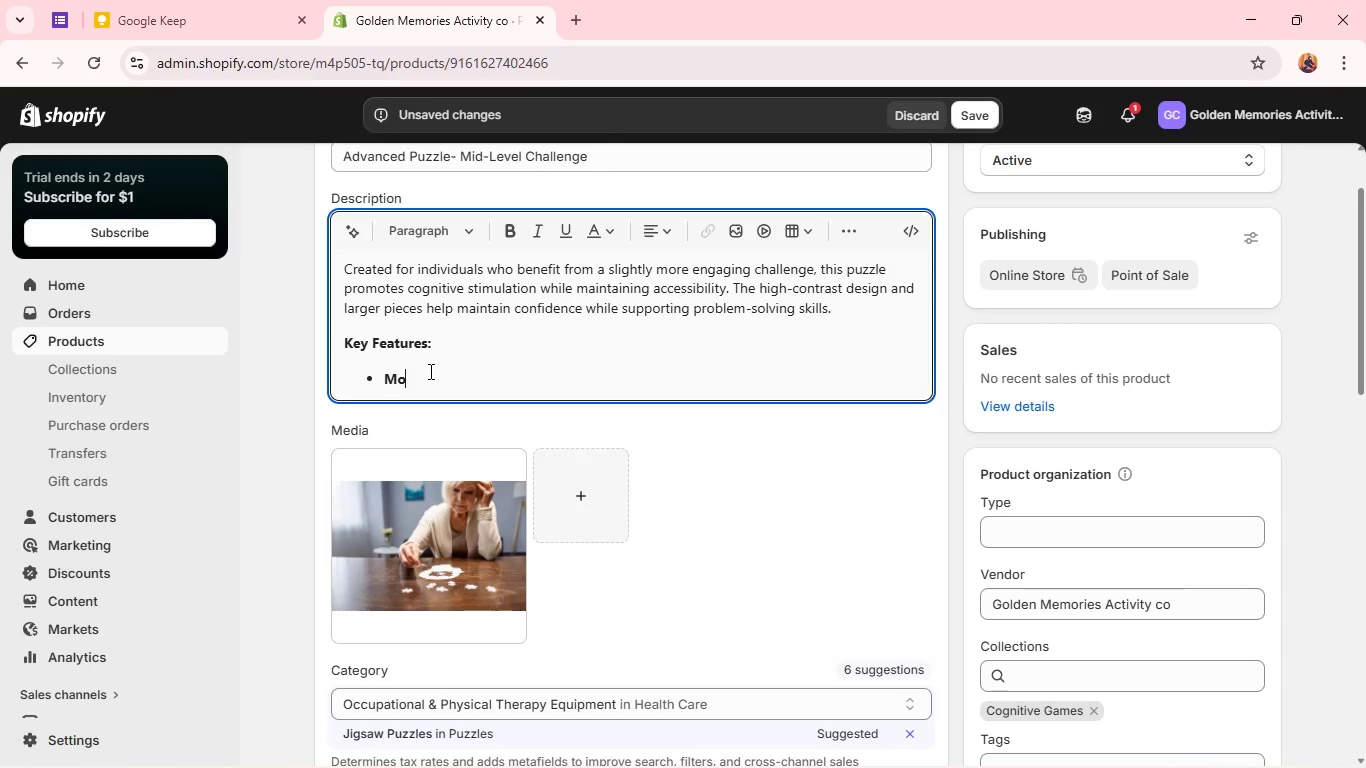 
type(oderate difficulty for continued)
 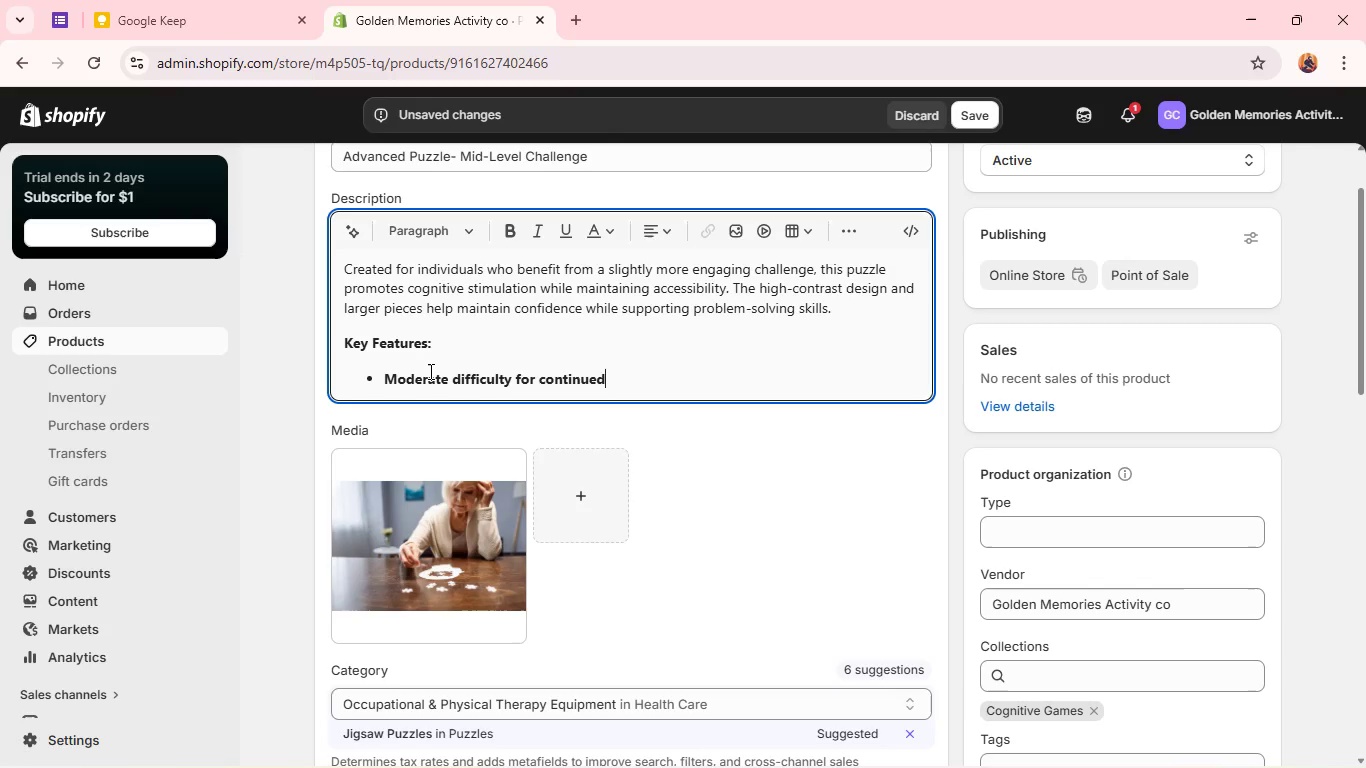 
double_click([429, 371])
 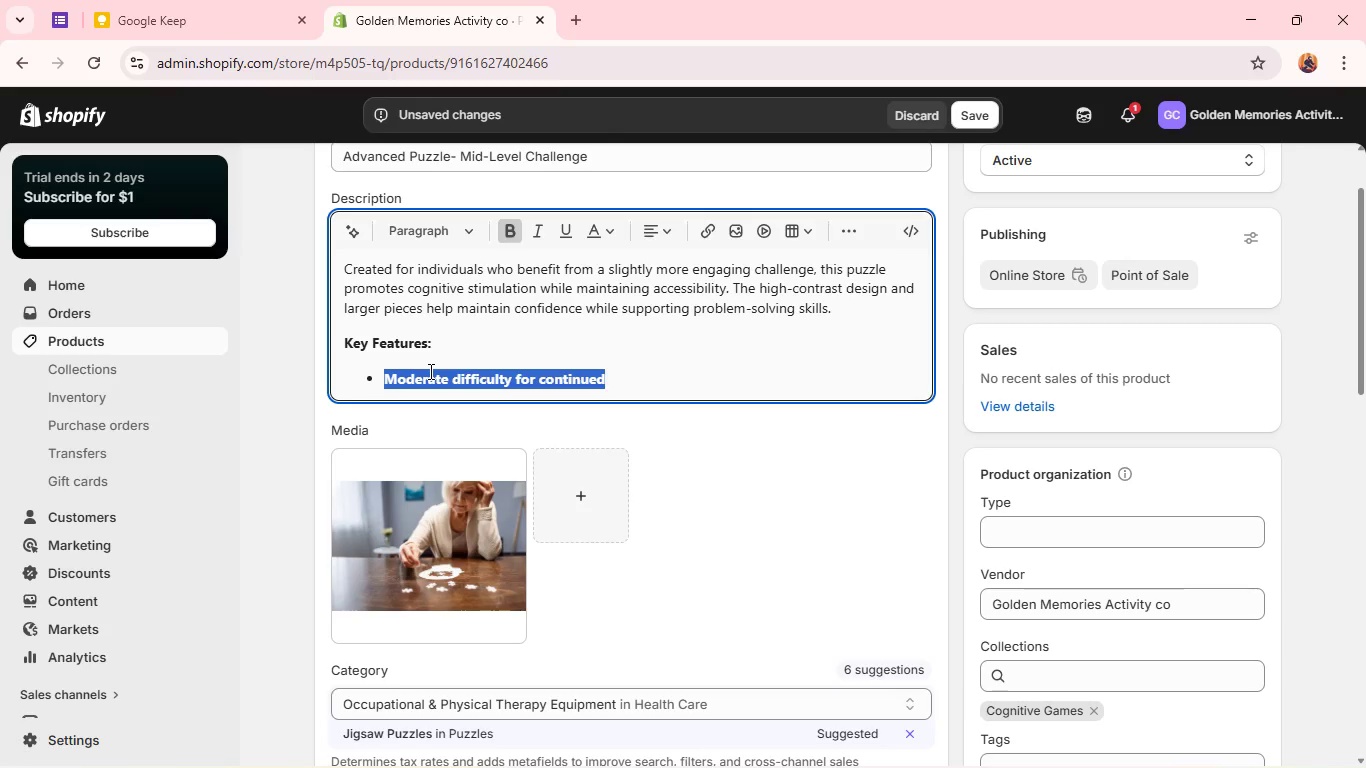 
triple_click([429, 371])
 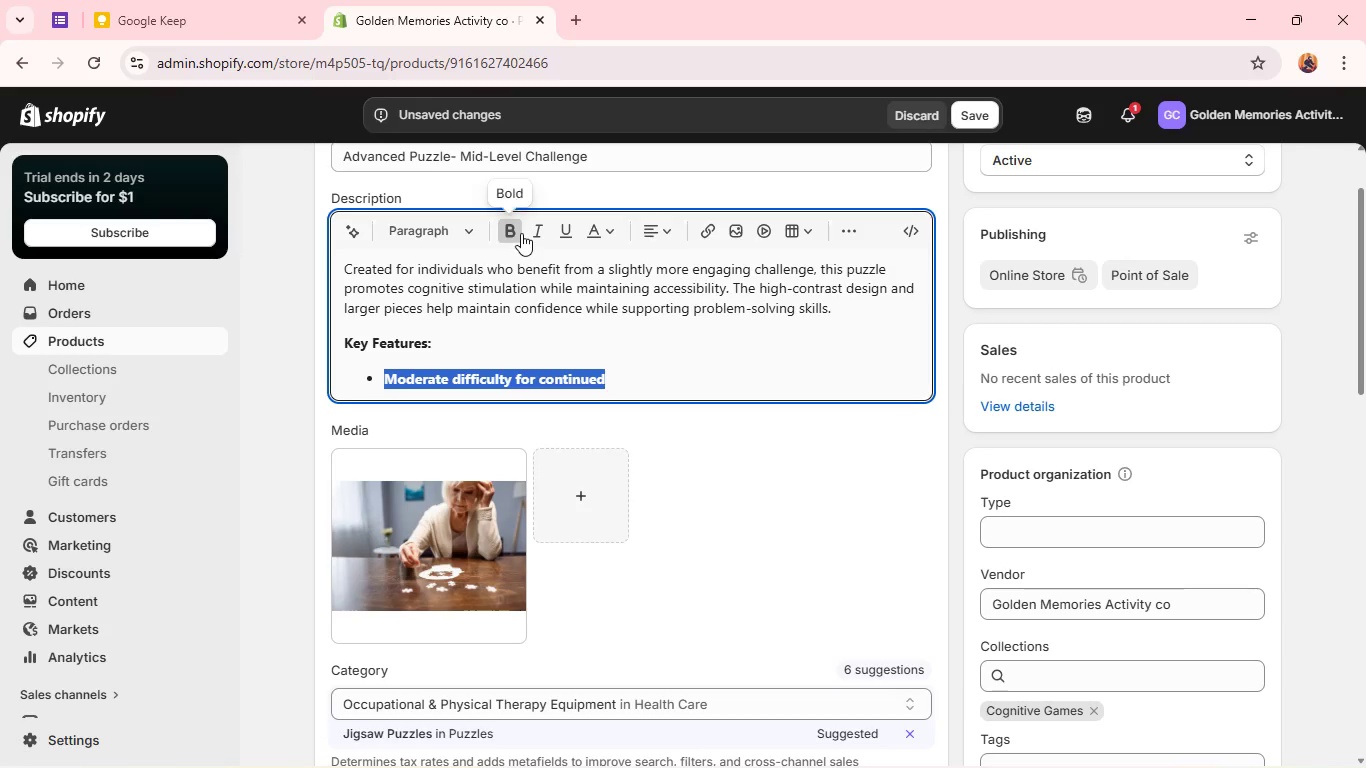 
left_click([508, 234])
 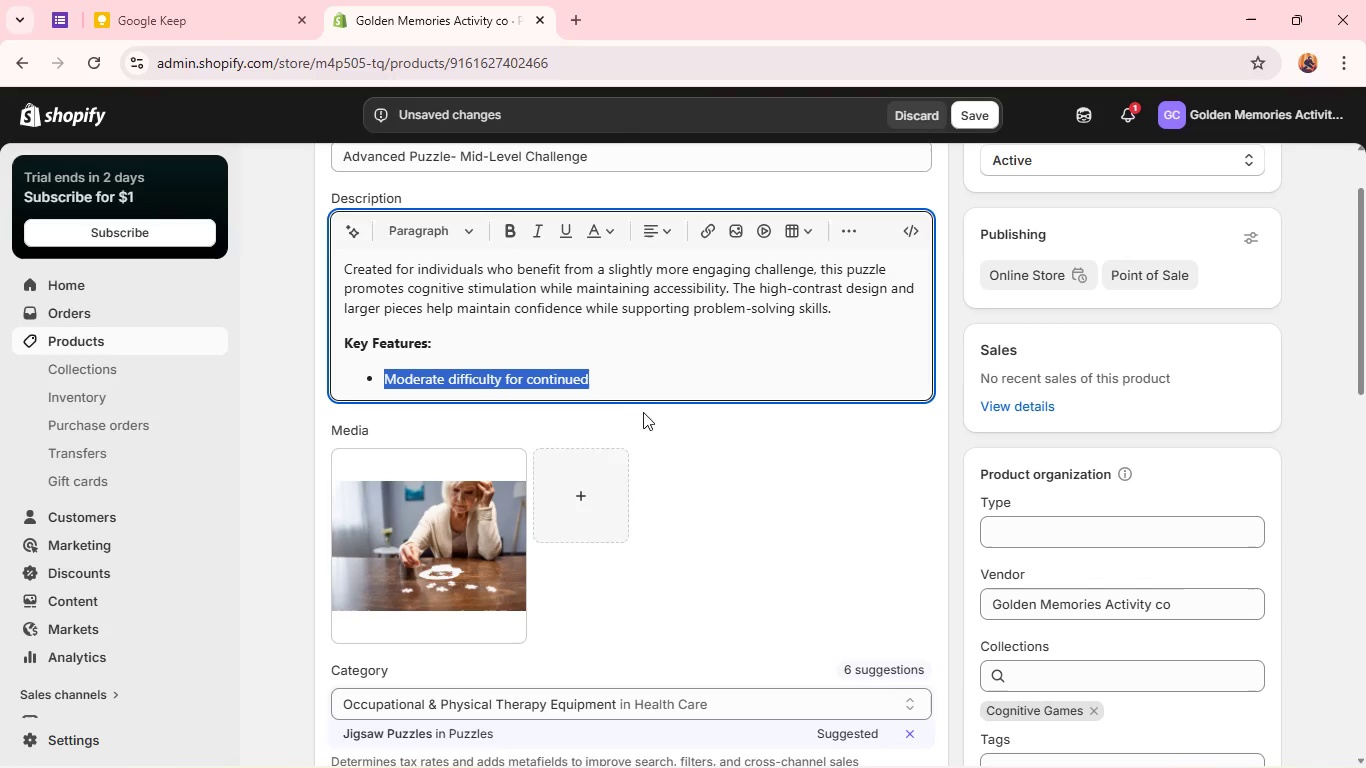 
left_click([631, 373])
 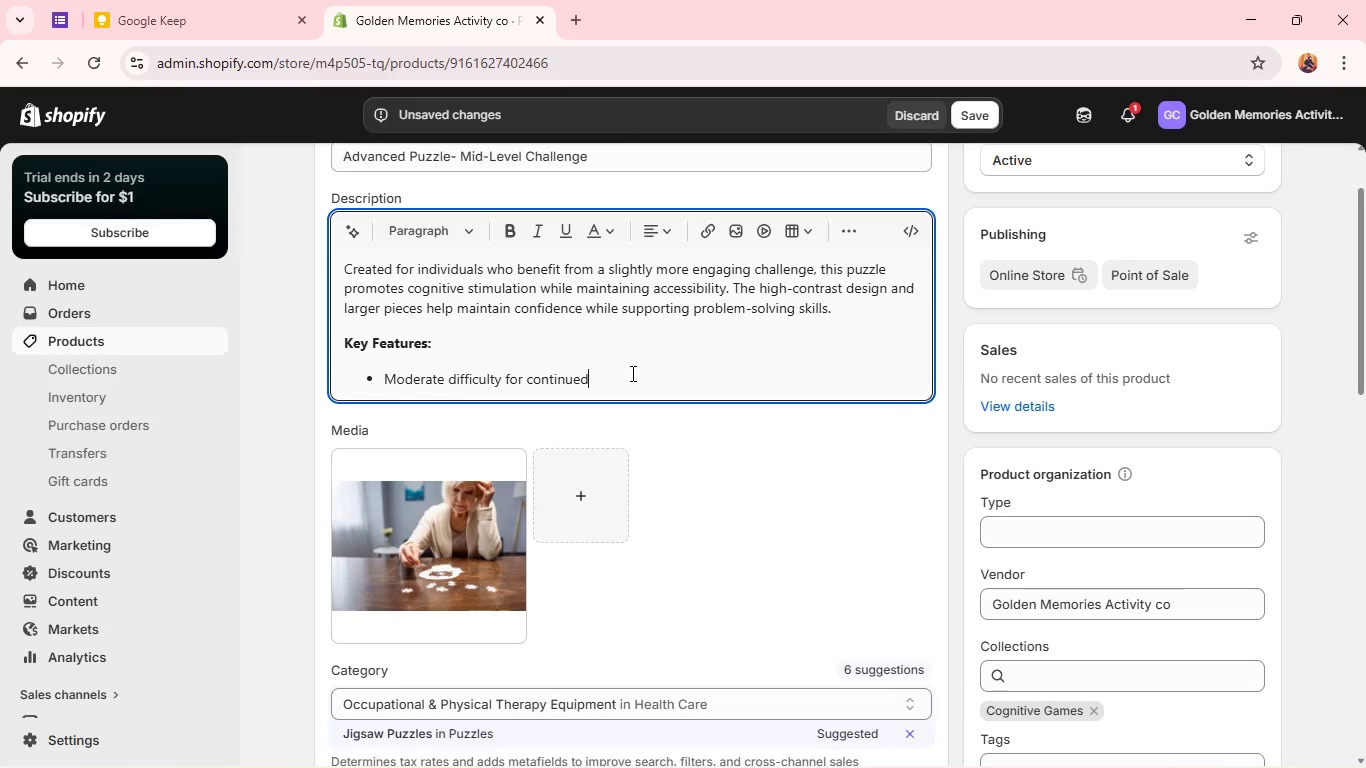 
type( engagement)
 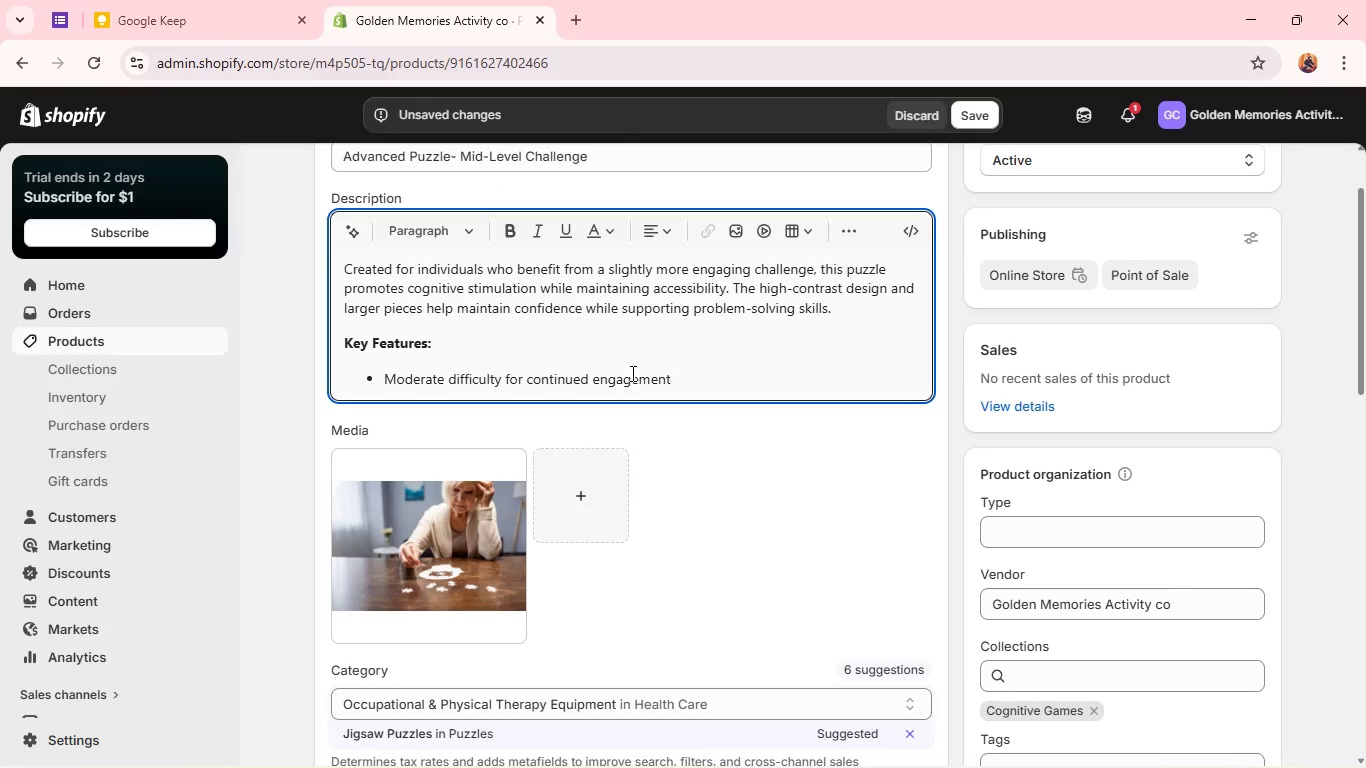 
key(Enter)
 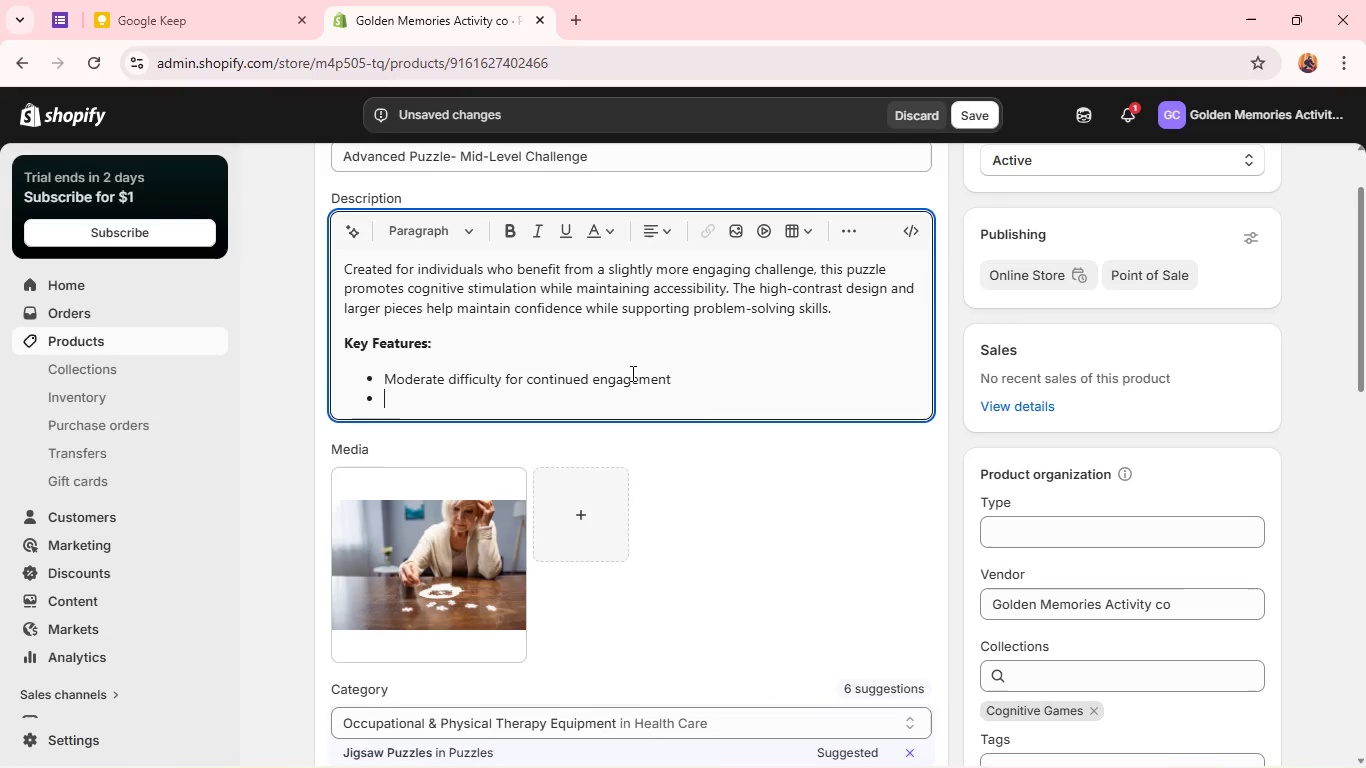 
type(High-contrast imagry for clarity)
 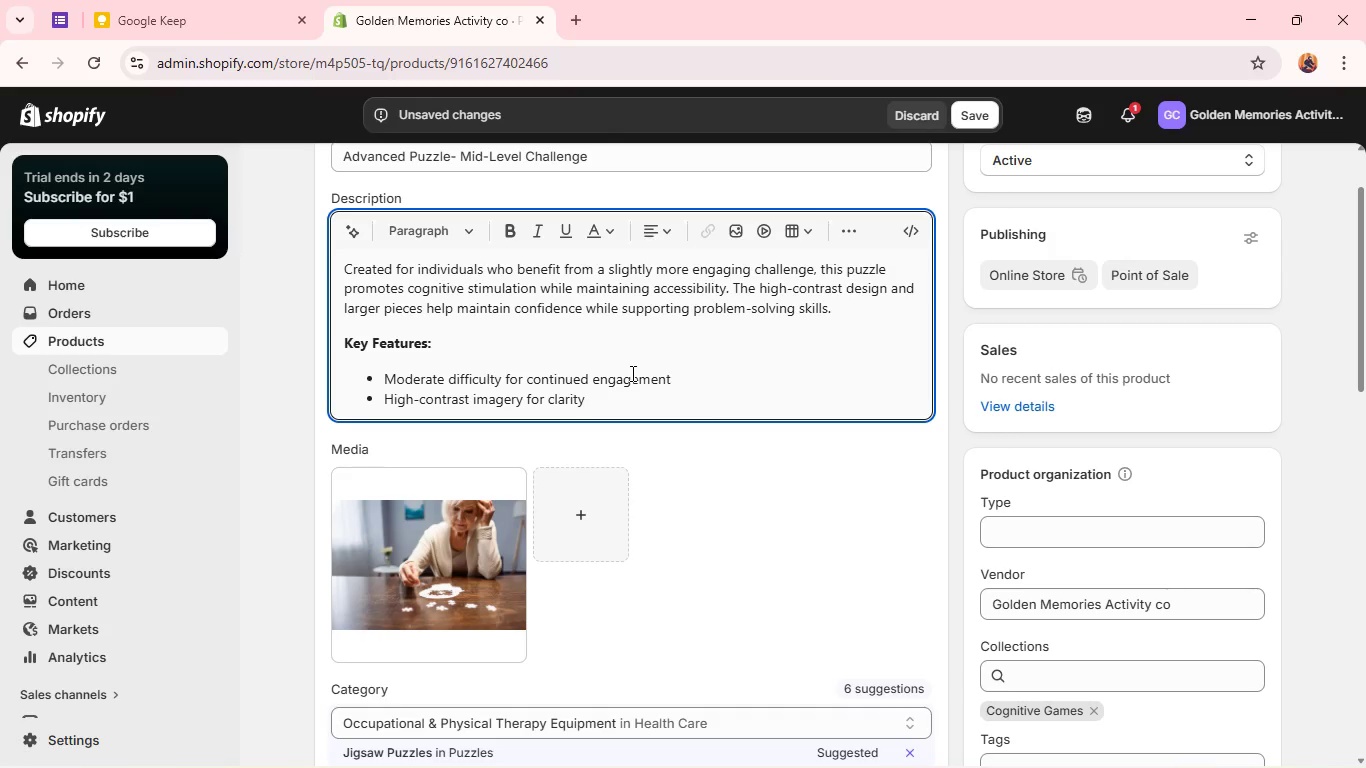 
key(Enter)
 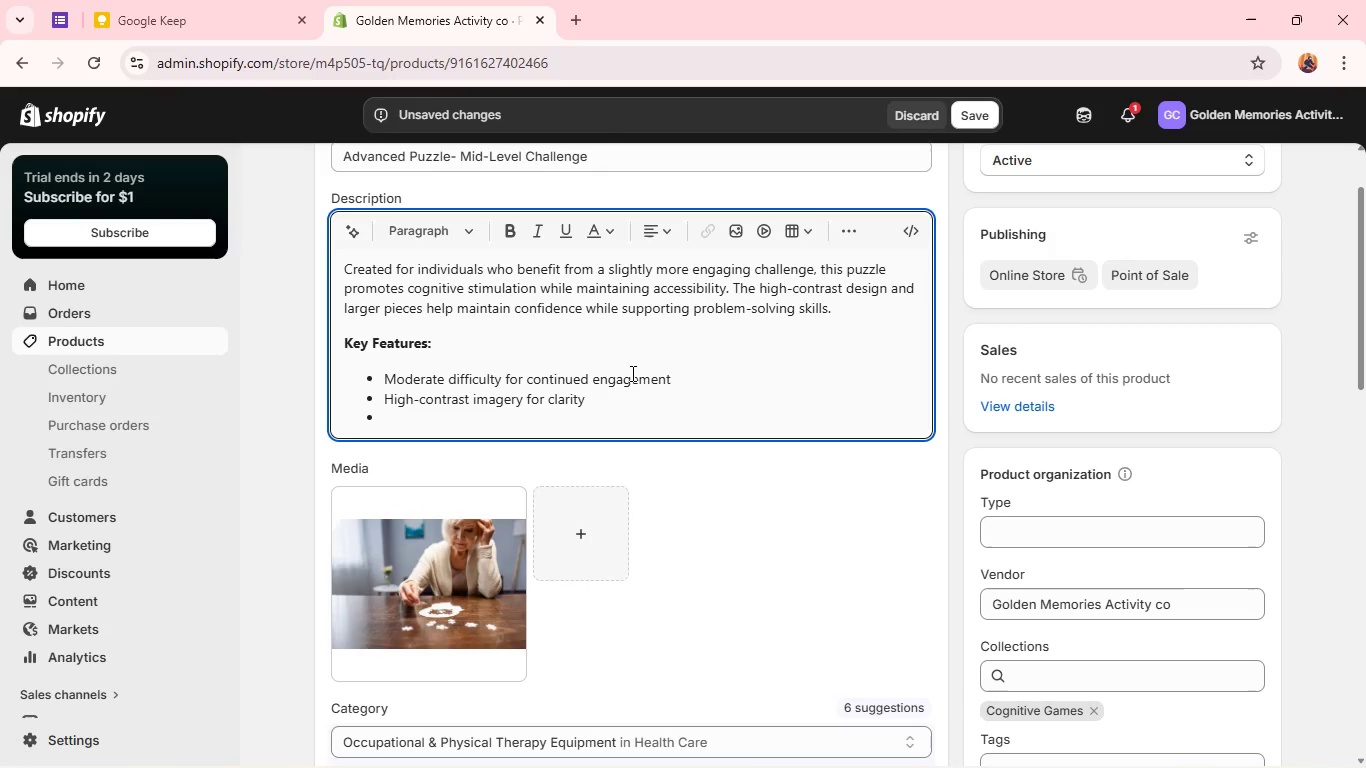 
type(ENCourages cognitive stimulation)
 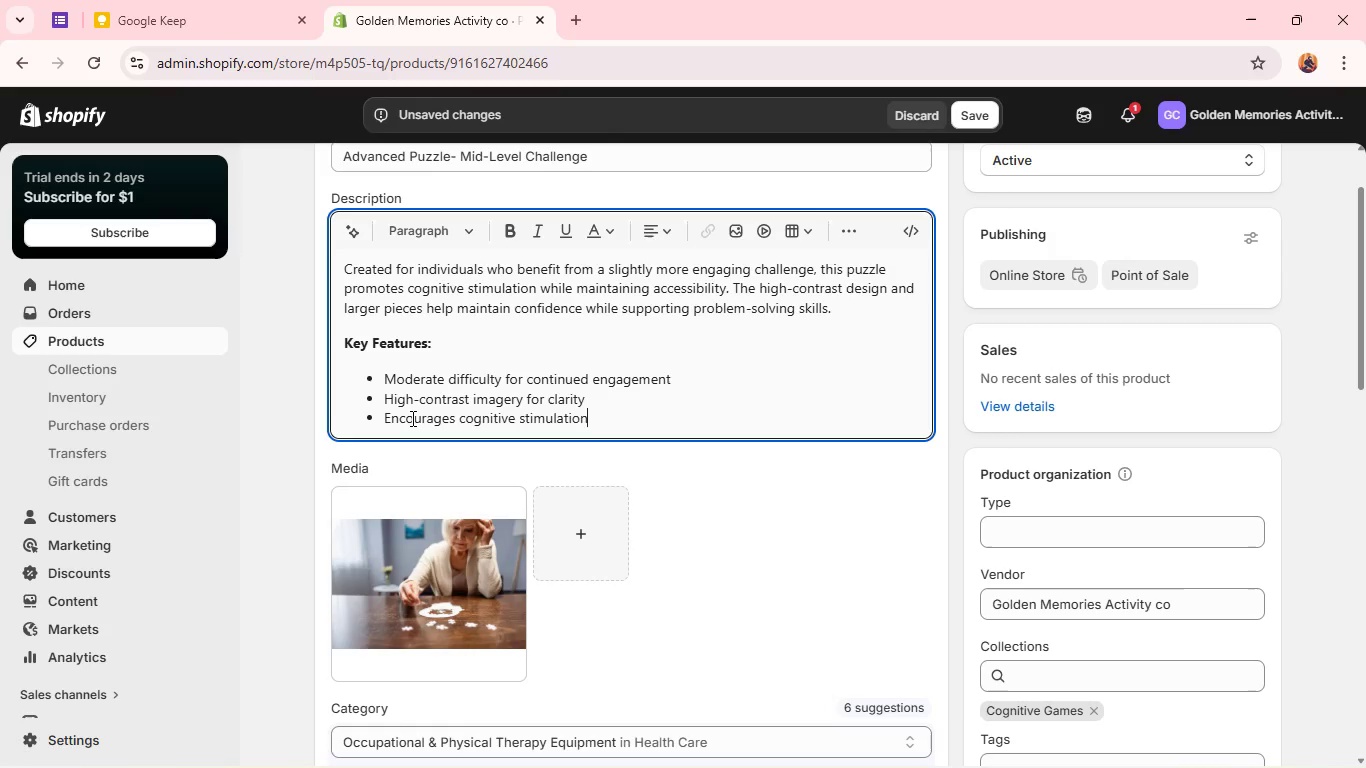 
wait(23.22)
 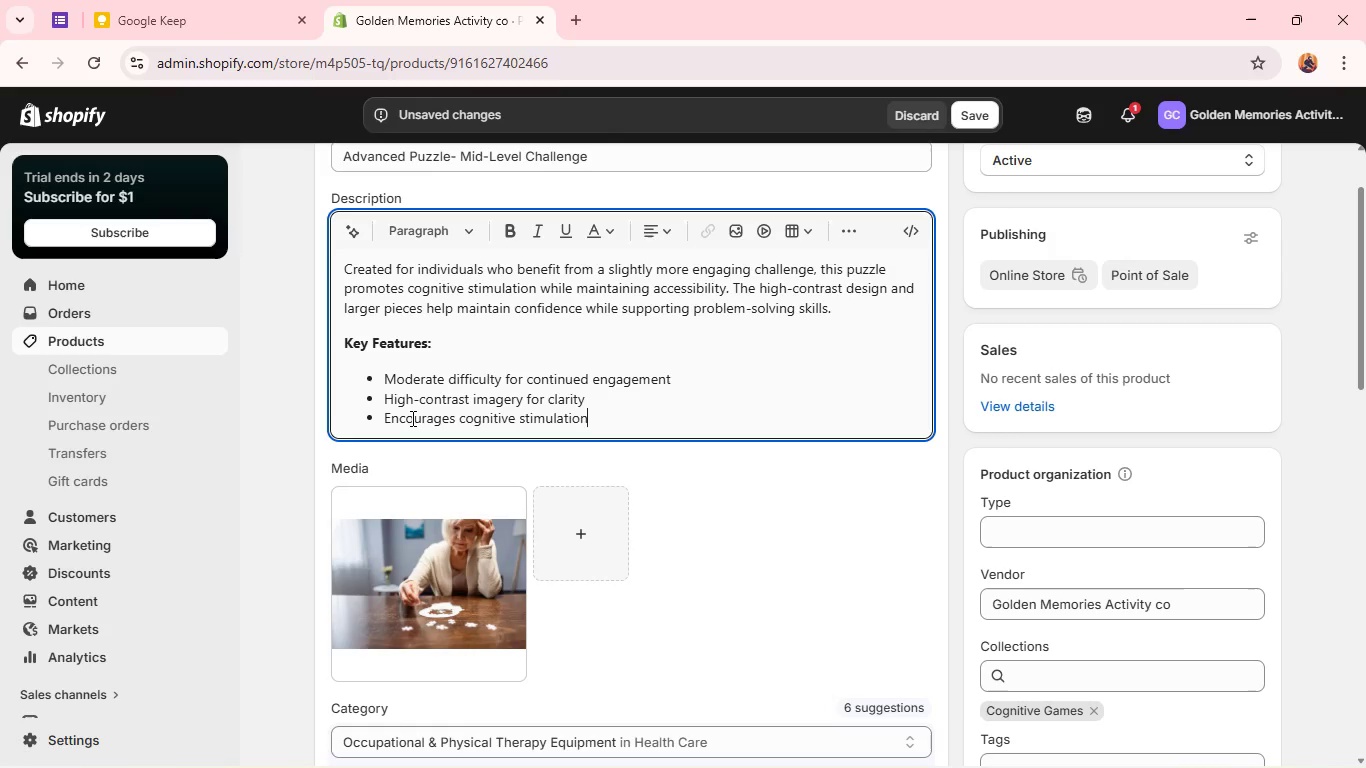 
key(Enter)
 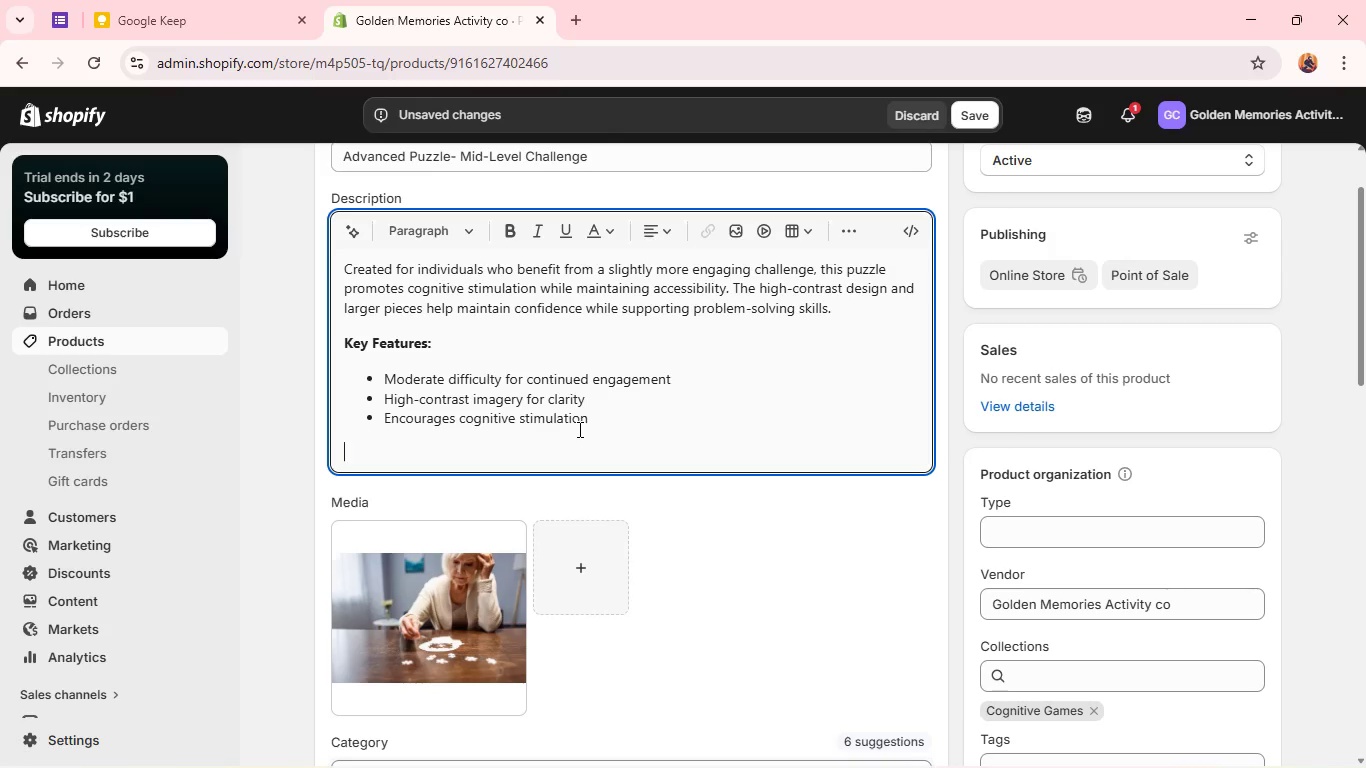 
key(Enter)
 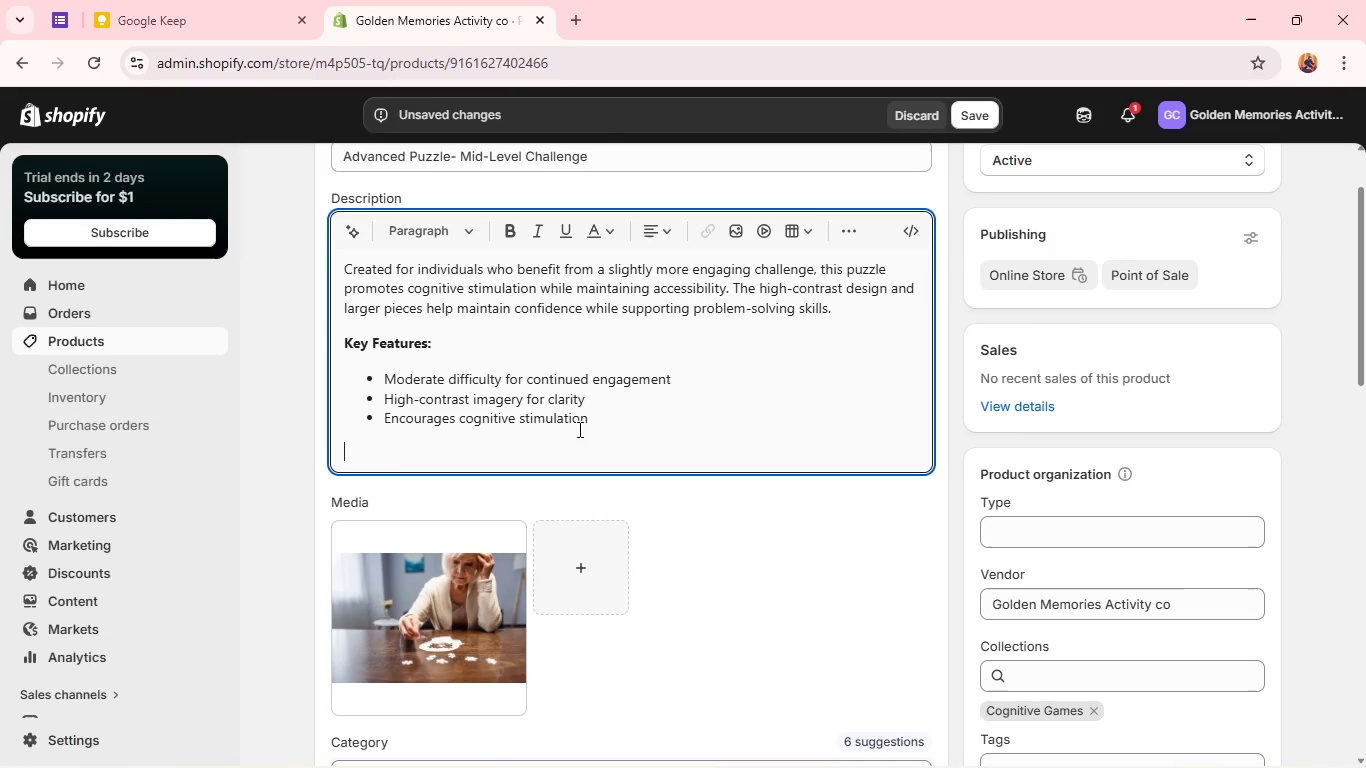 
type(Safety Specs:)
 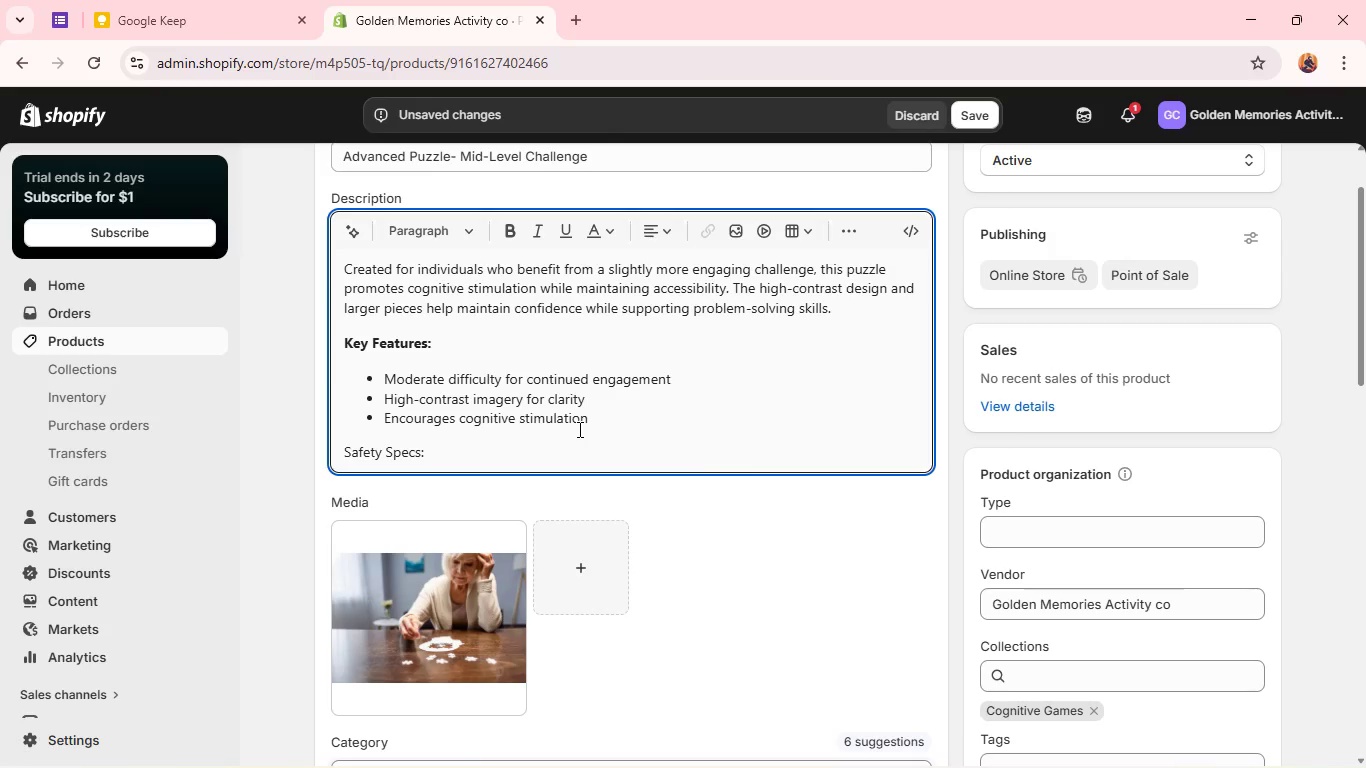 
key(Enter)
 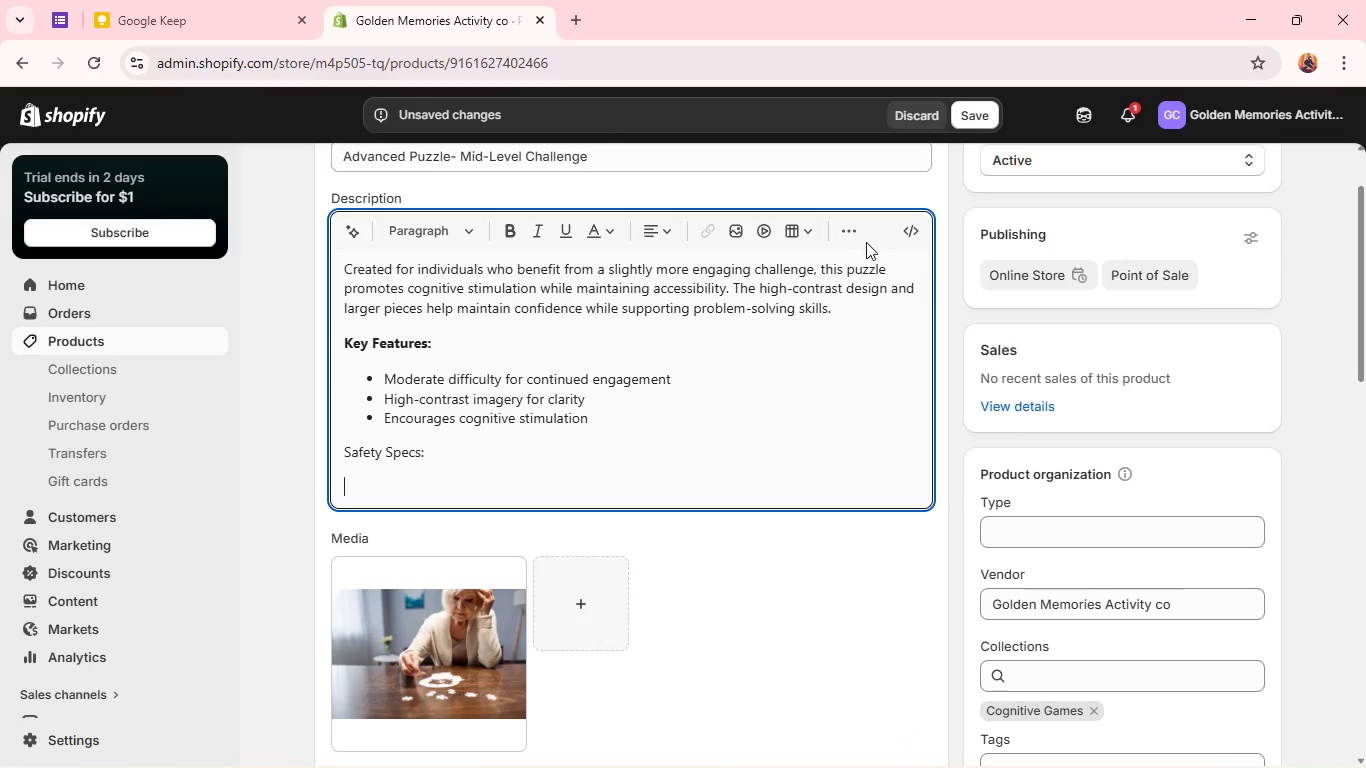 
left_click([845, 233])
 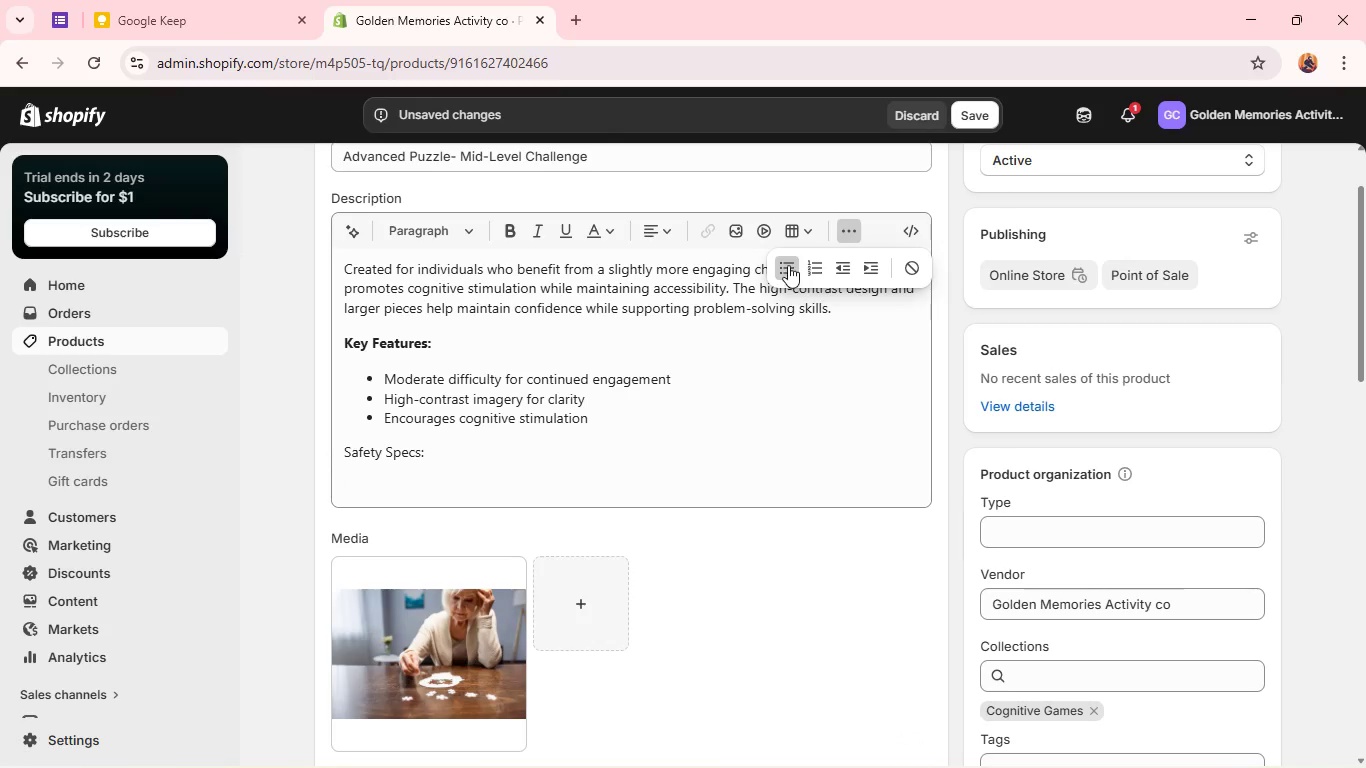 
left_click([788, 265])
 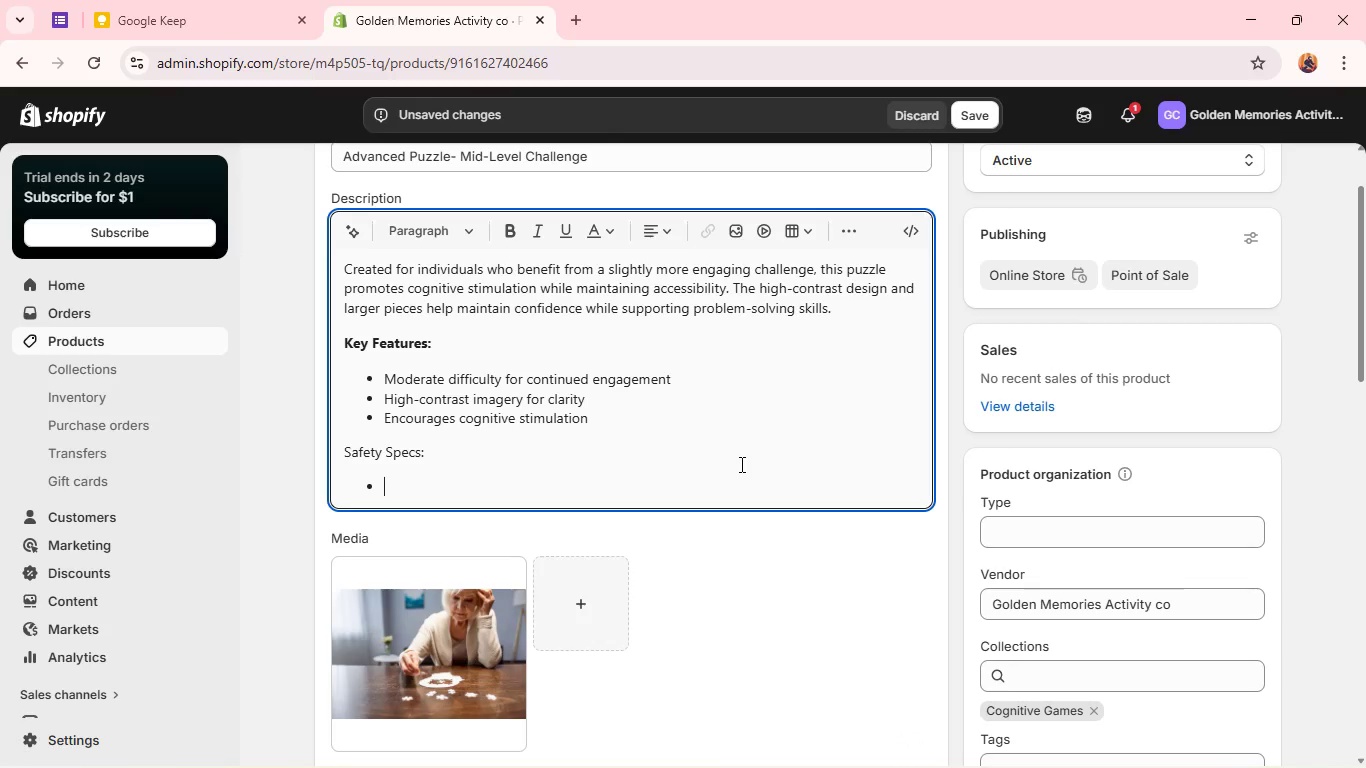 
type(Non-toxic and durable materials)
 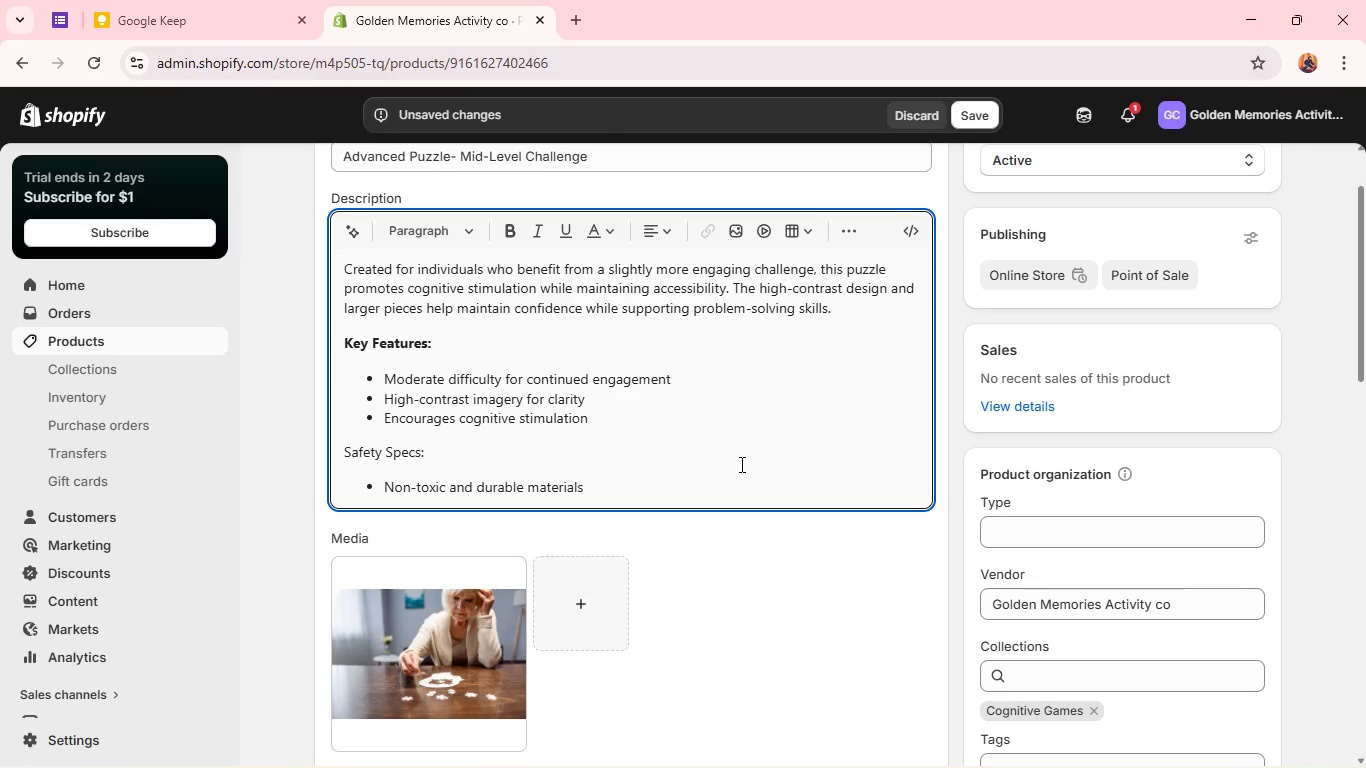 
key(Enter)
 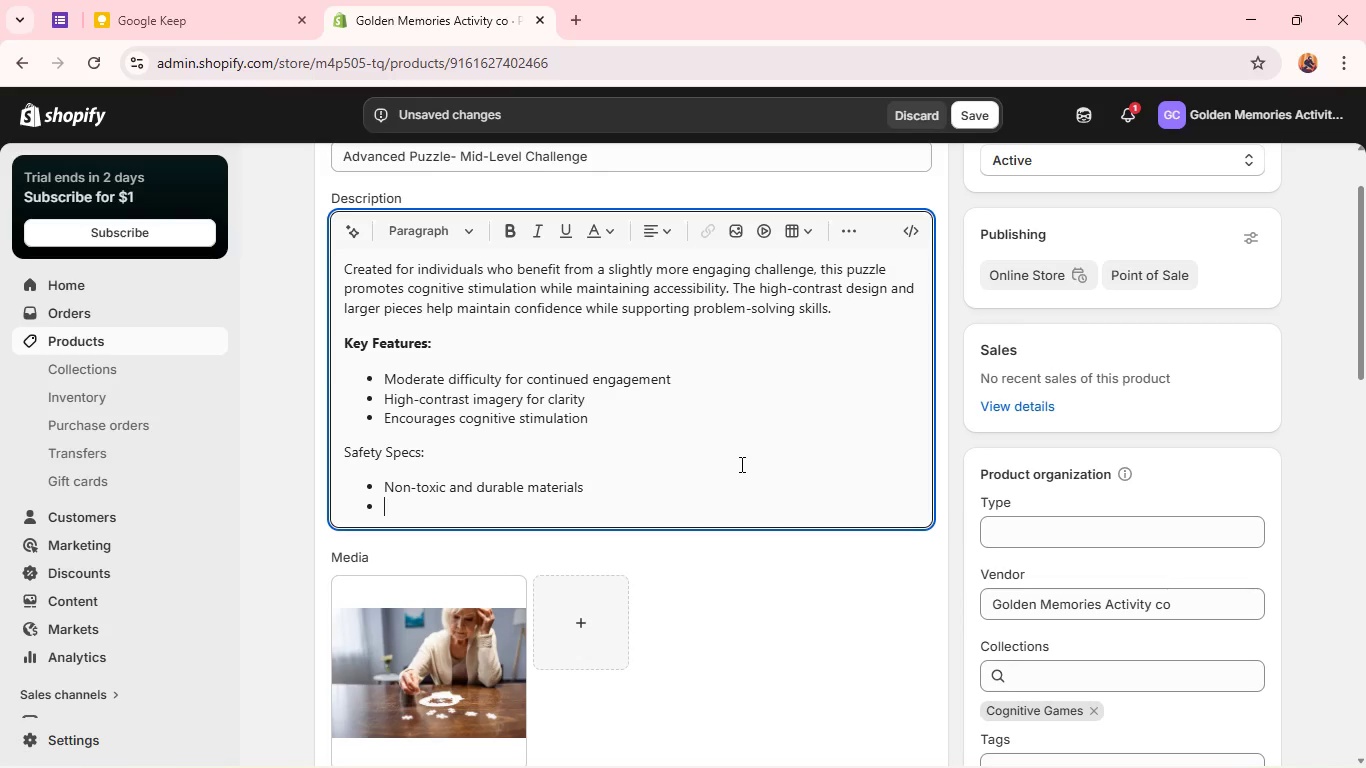 
type(Smooth, rounded edges)
 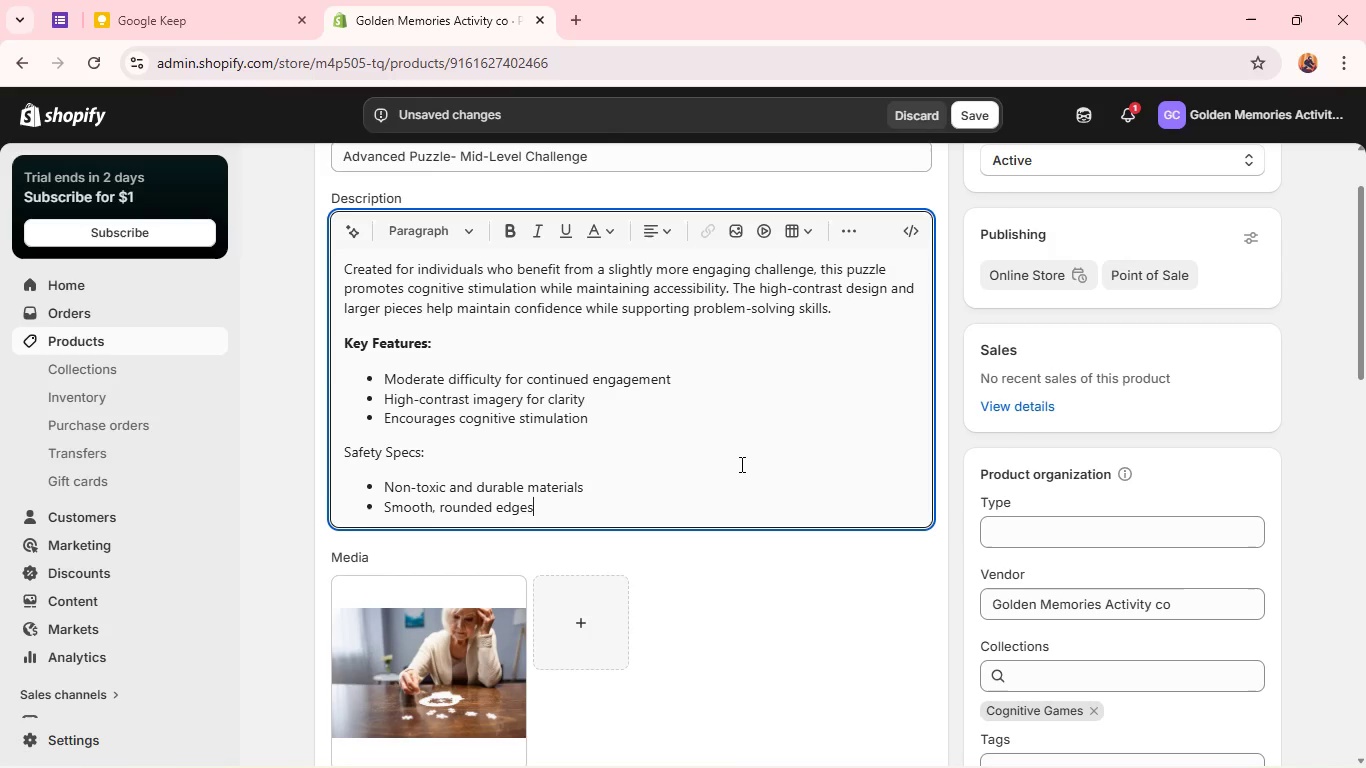 
key(Enter)
 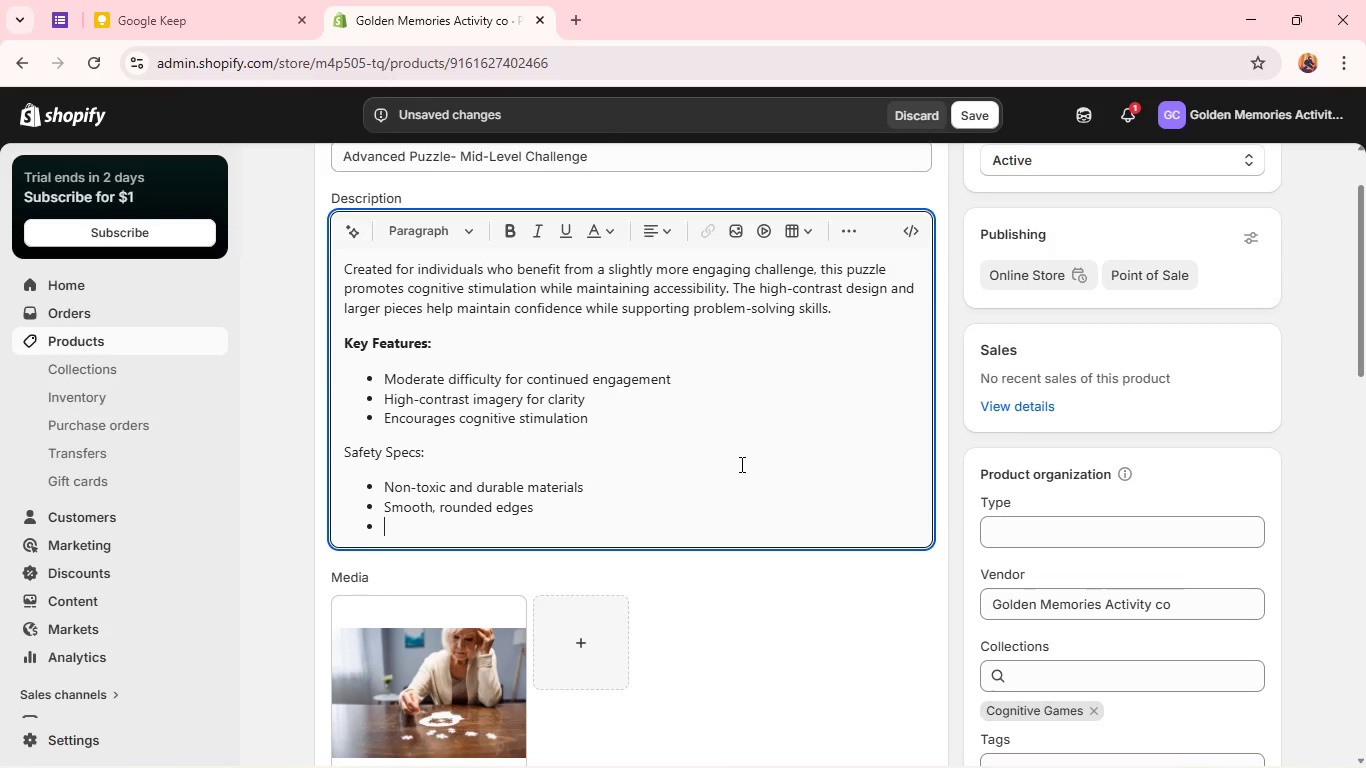 
type(Designed for repeated use)
 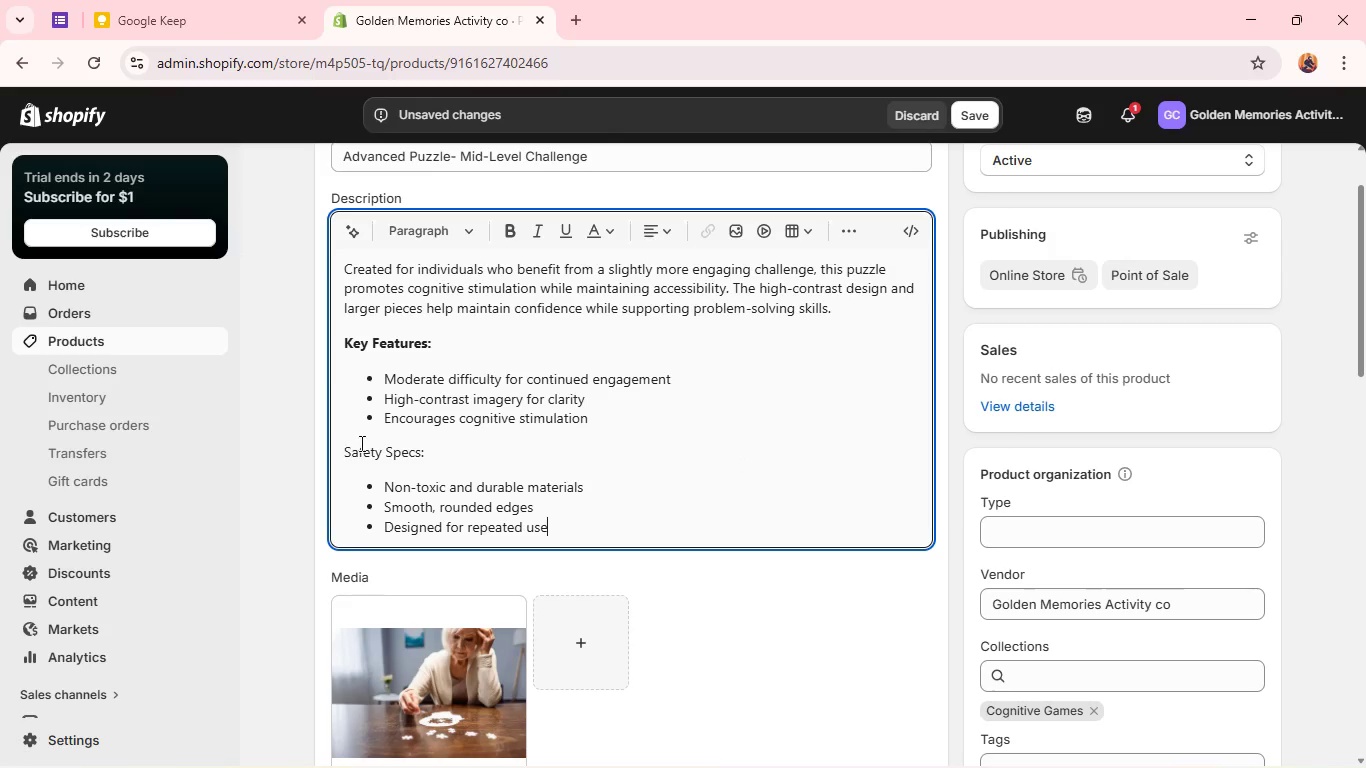 
left_click_drag(start_coordinate=[441, 449], to_coordinate=[345, 456])
 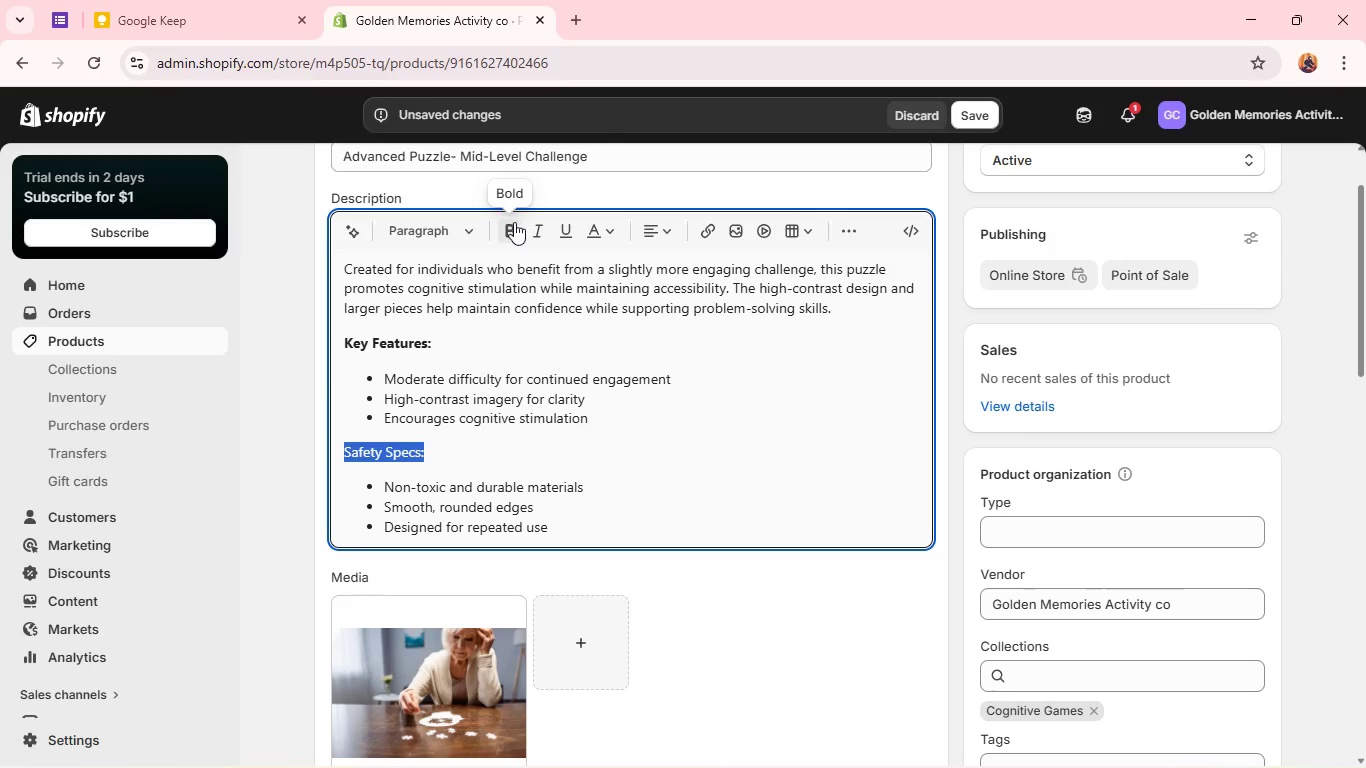 
left_click([514, 222])
 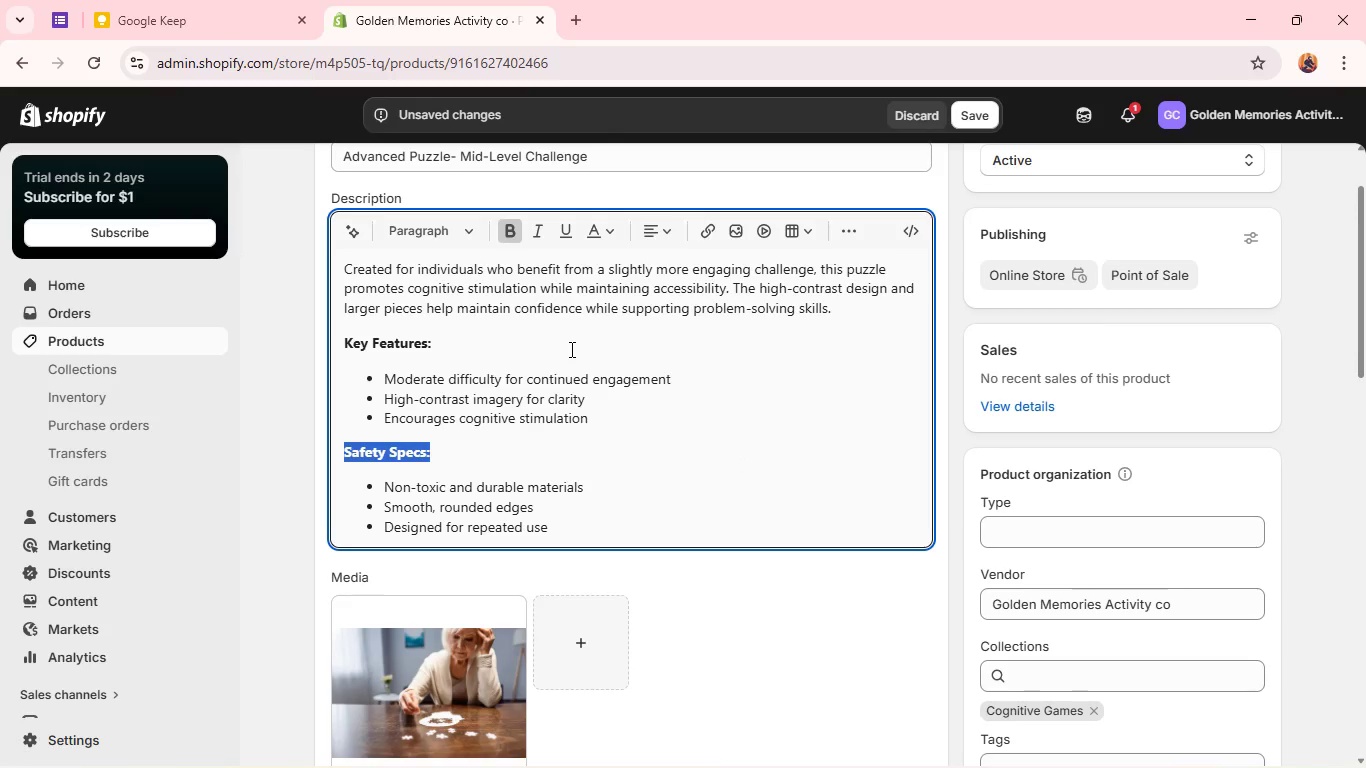 
scroll: coordinate [570, 349], scroll_direction: down, amount: 2.0
 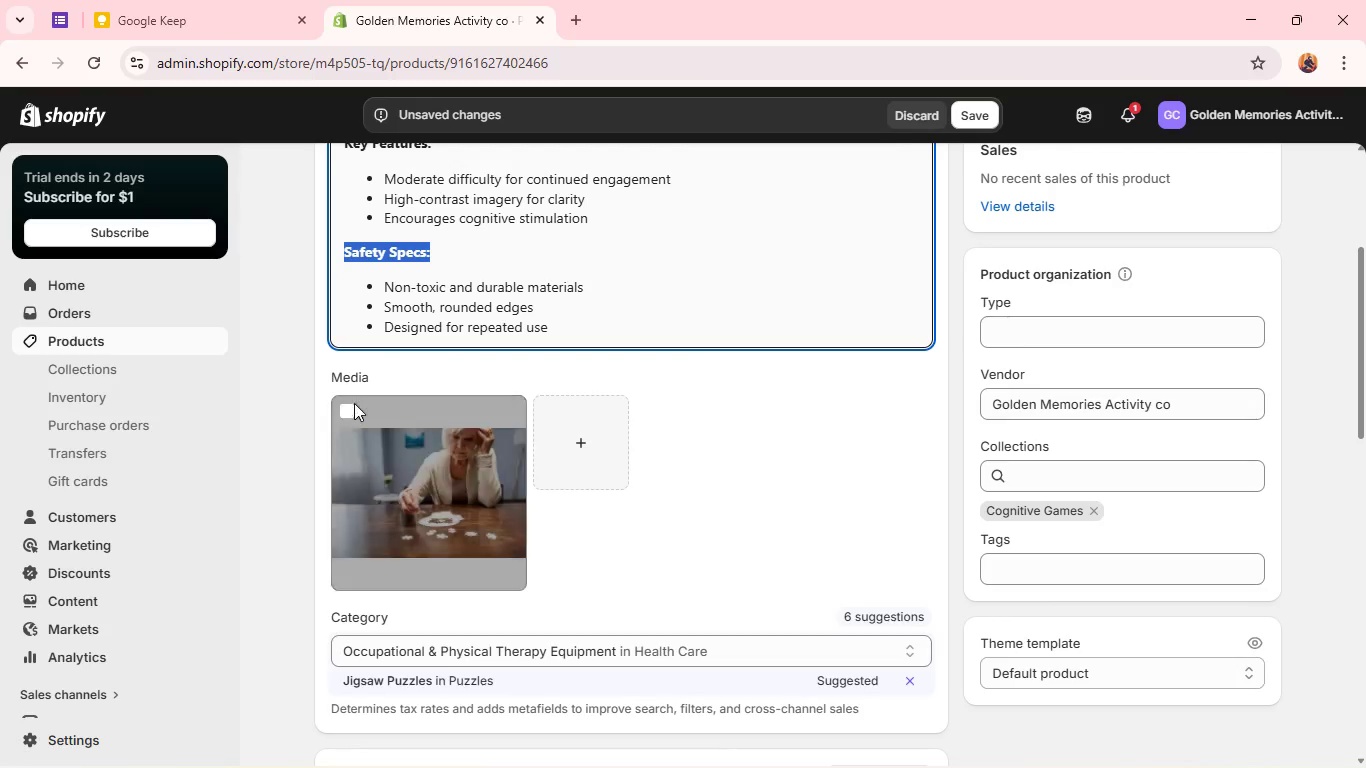 
left_click([354, 403])
 